 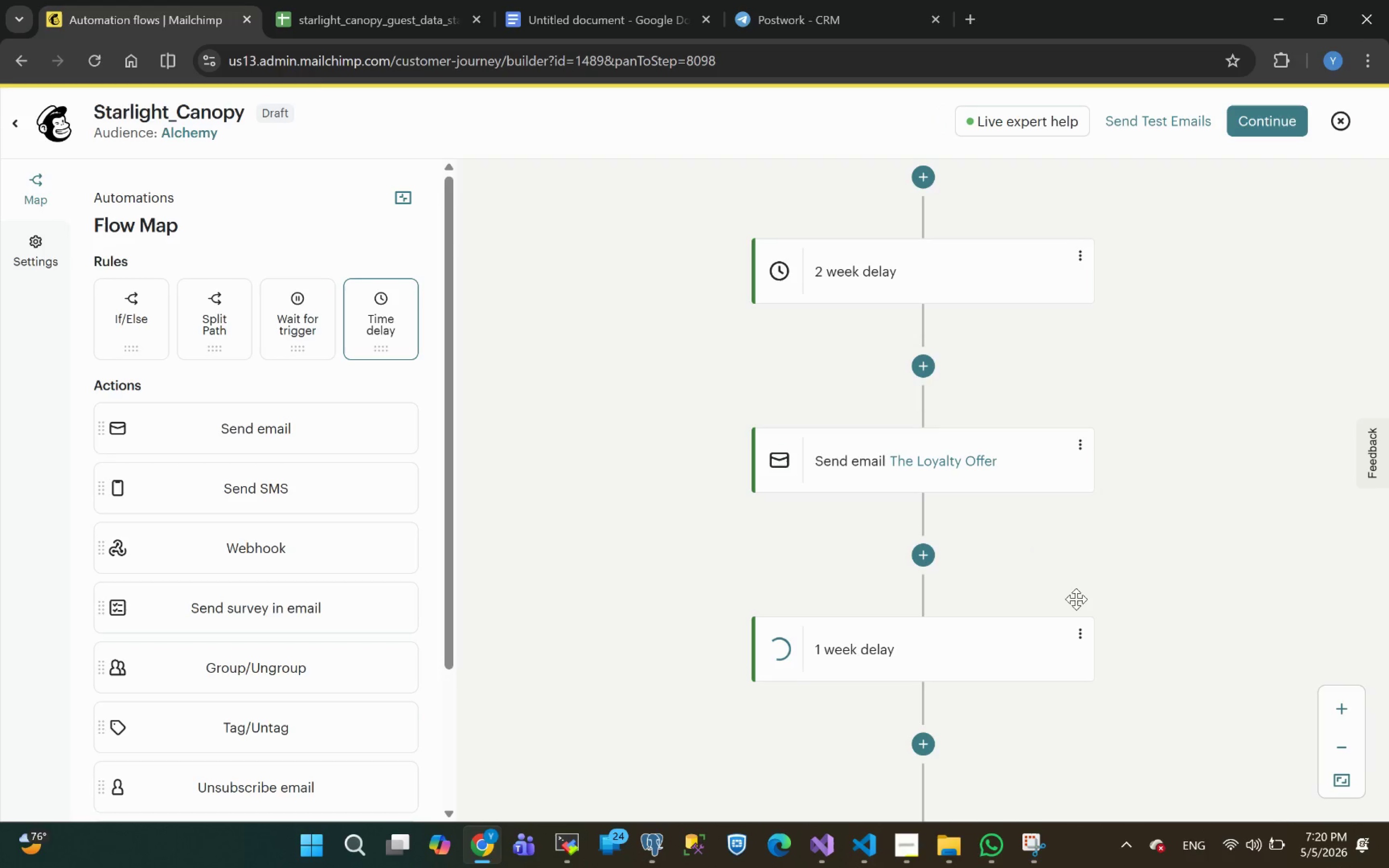 
left_click([295, 303])
 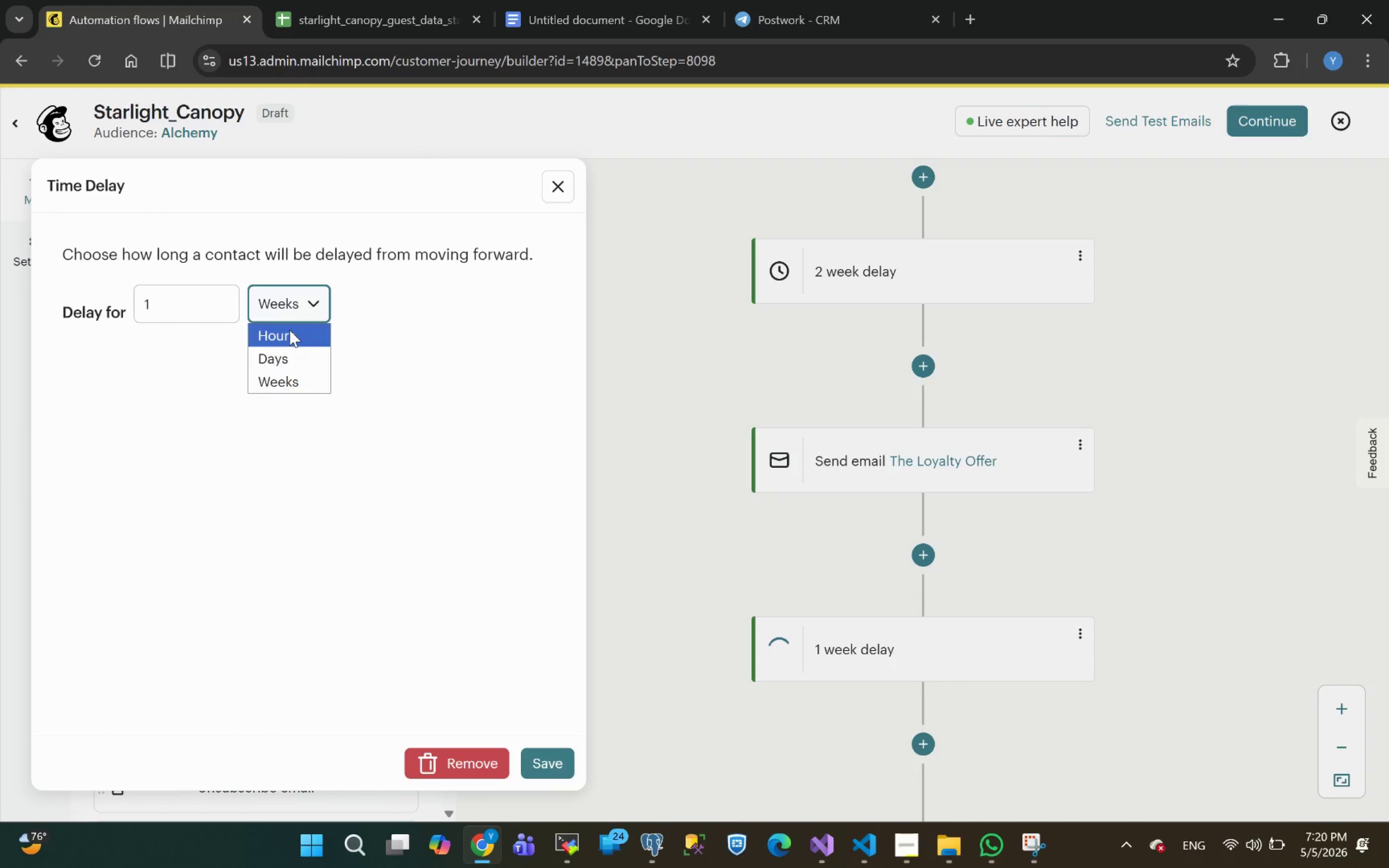 
left_click([280, 360])
 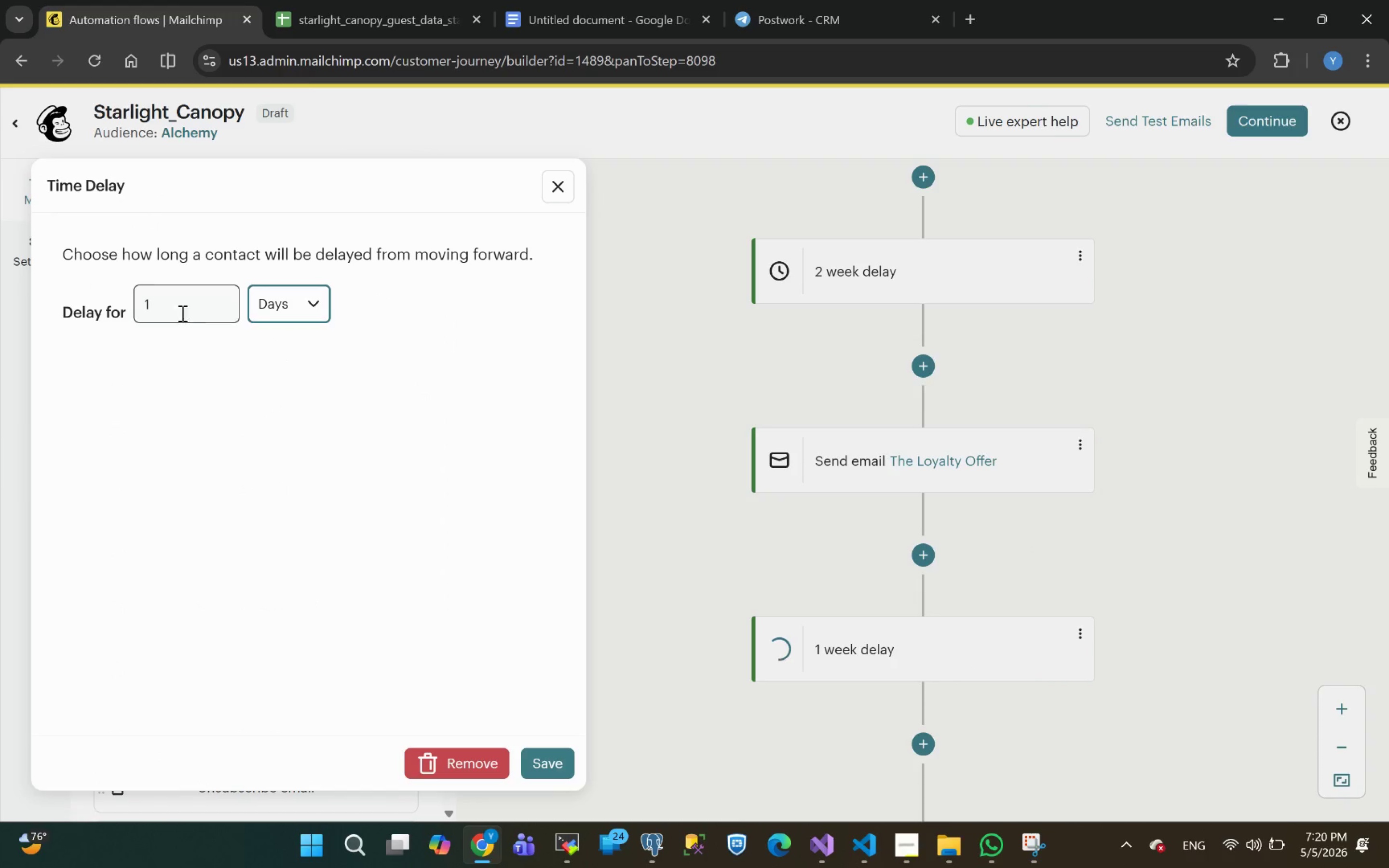 
left_click_drag(start_coordinate=[167, 299], to_coordinate=[43, 301])
 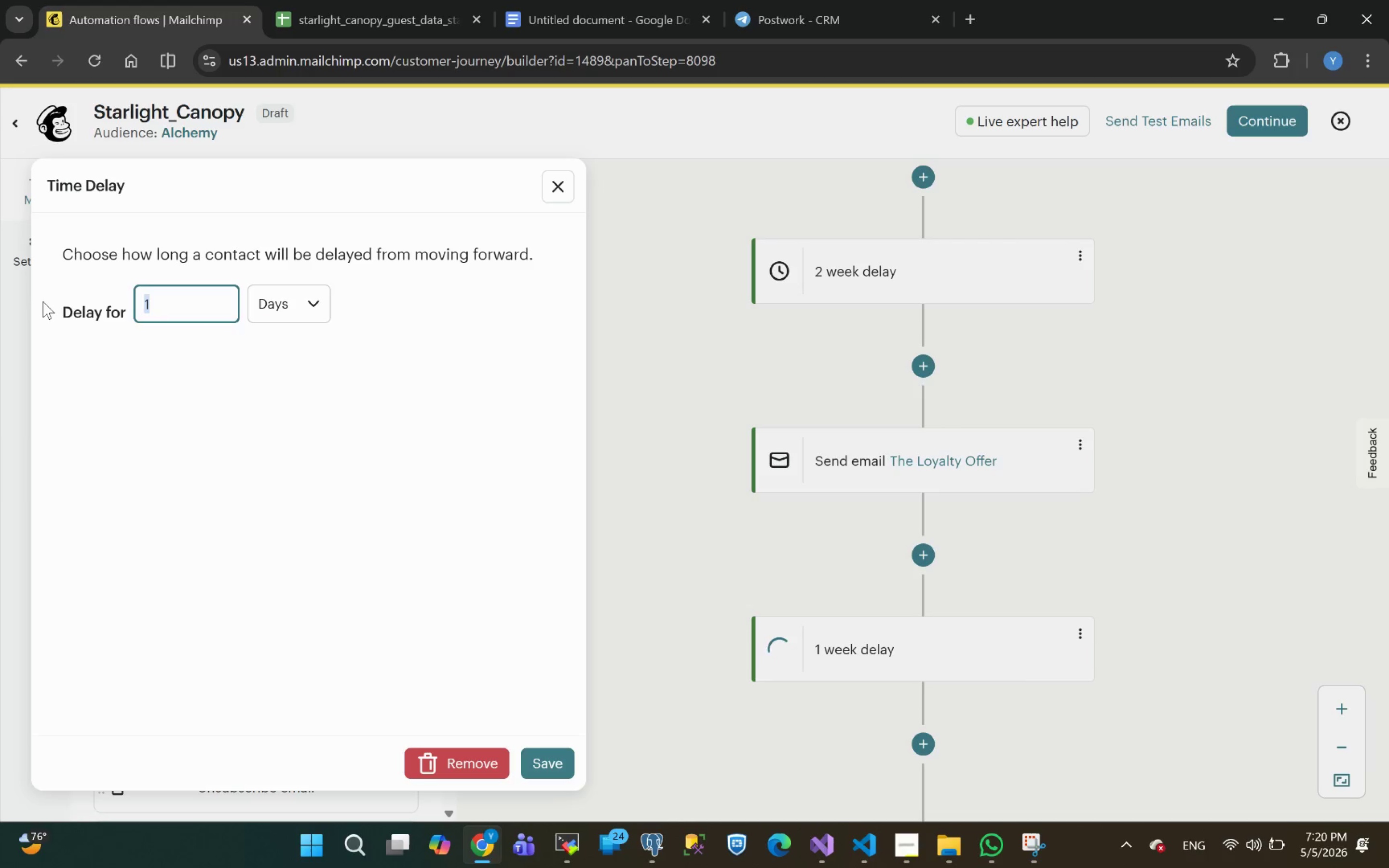 
type(30)
 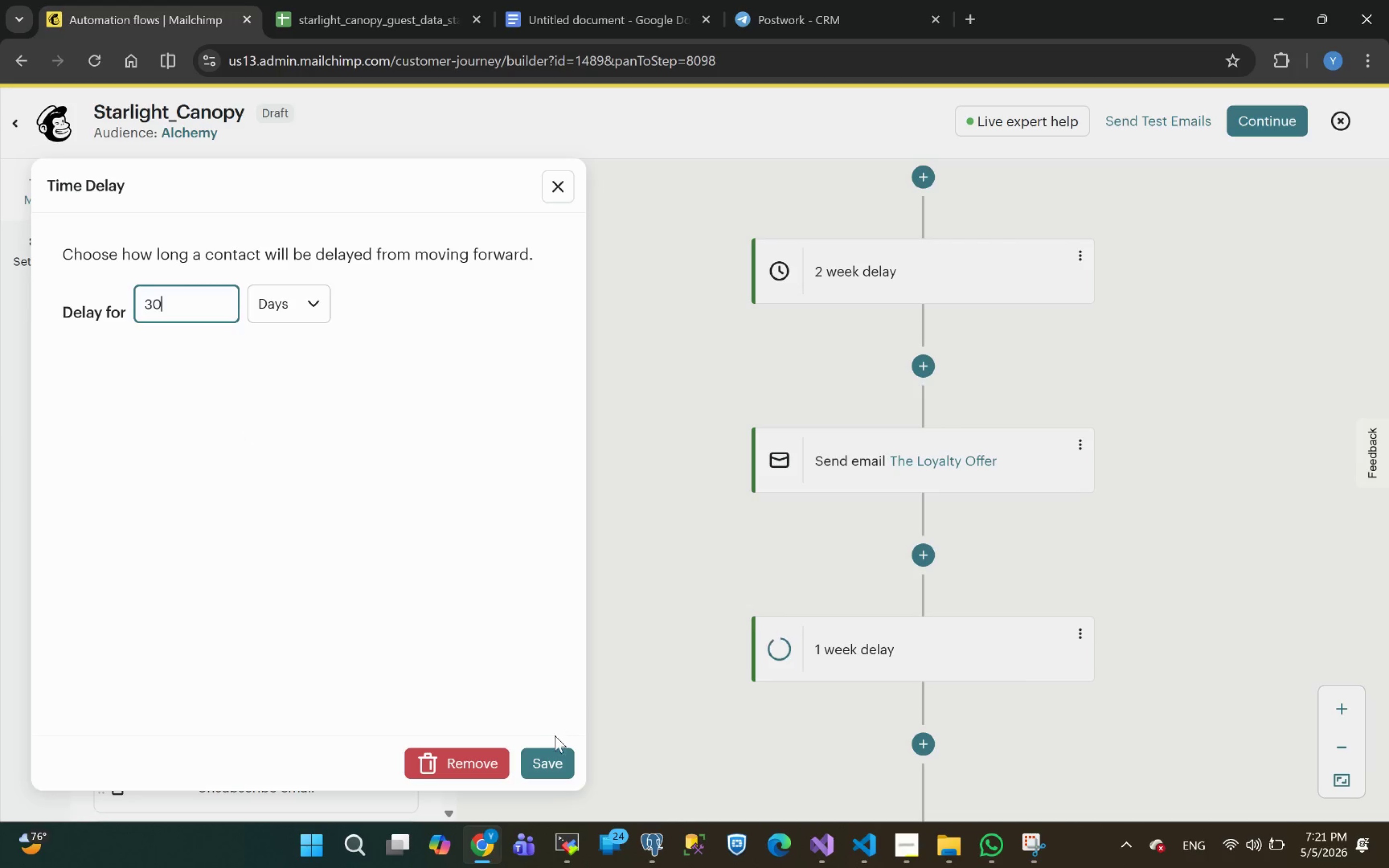 
left_click([546, 758])
 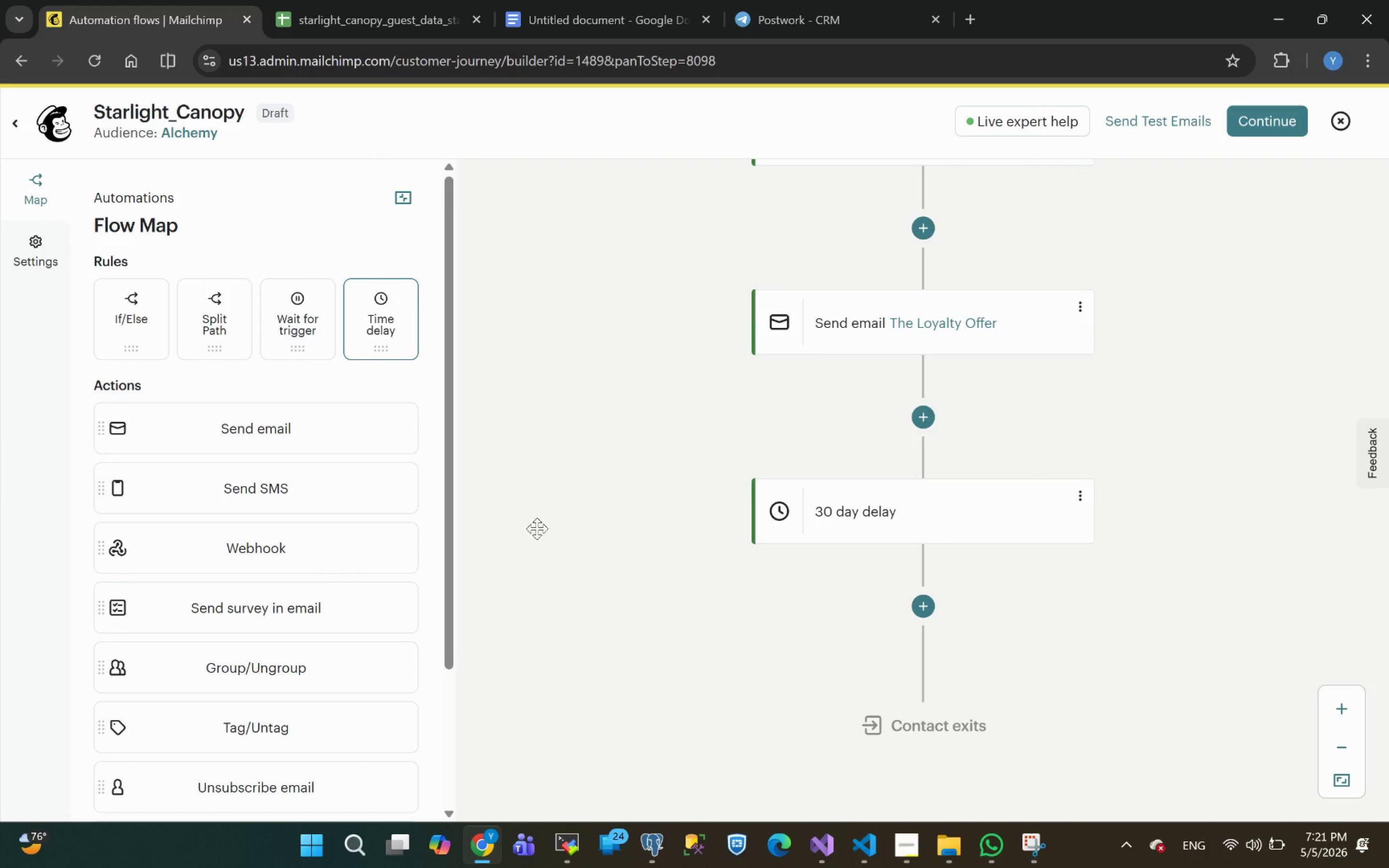 
left_click_drag(start_coordinate=[245, 433], to_coordinate=[808, 589])
 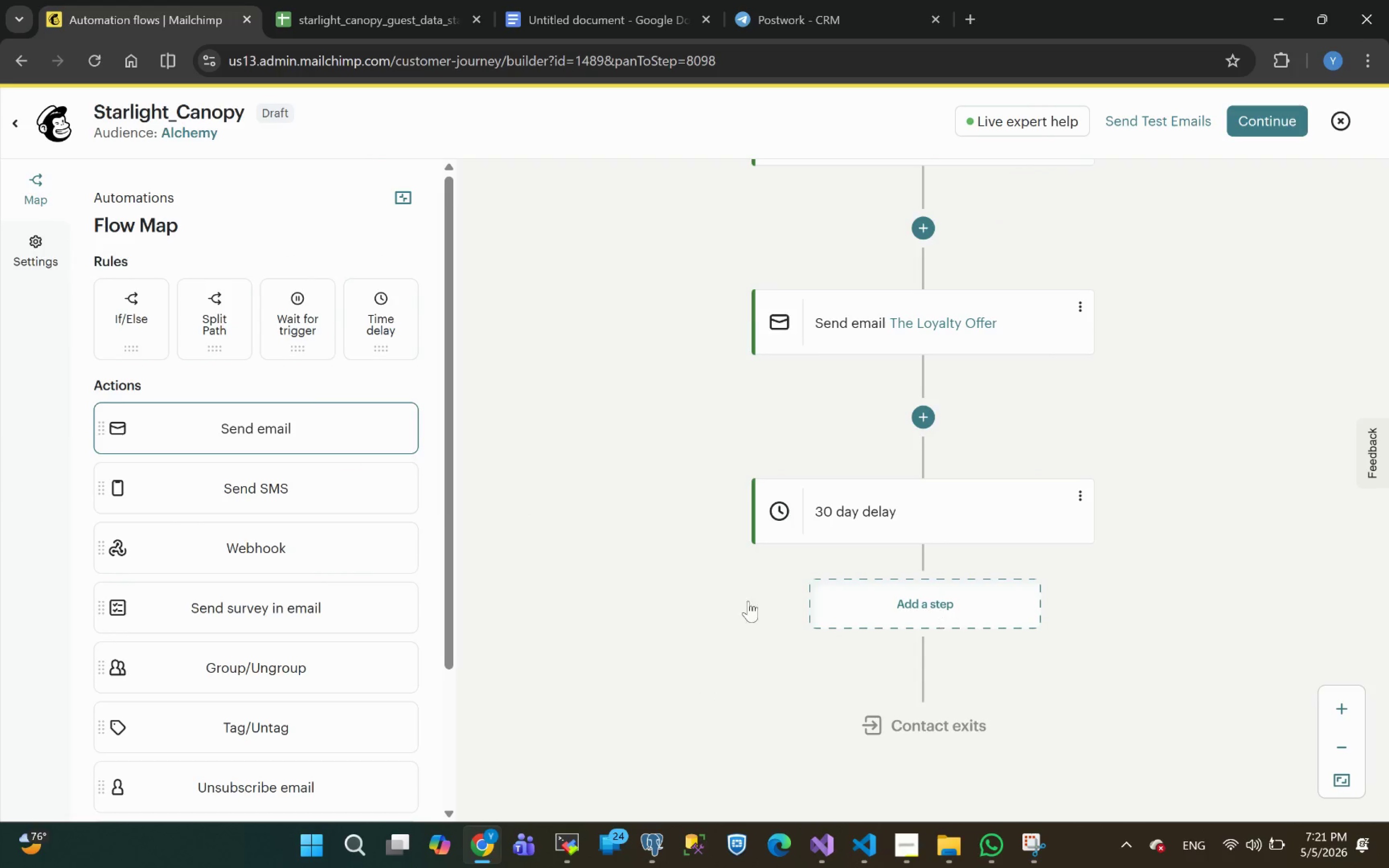 
left_click_drag(start_coordinate=[282, 431], to_coordinate=[958, 600])
 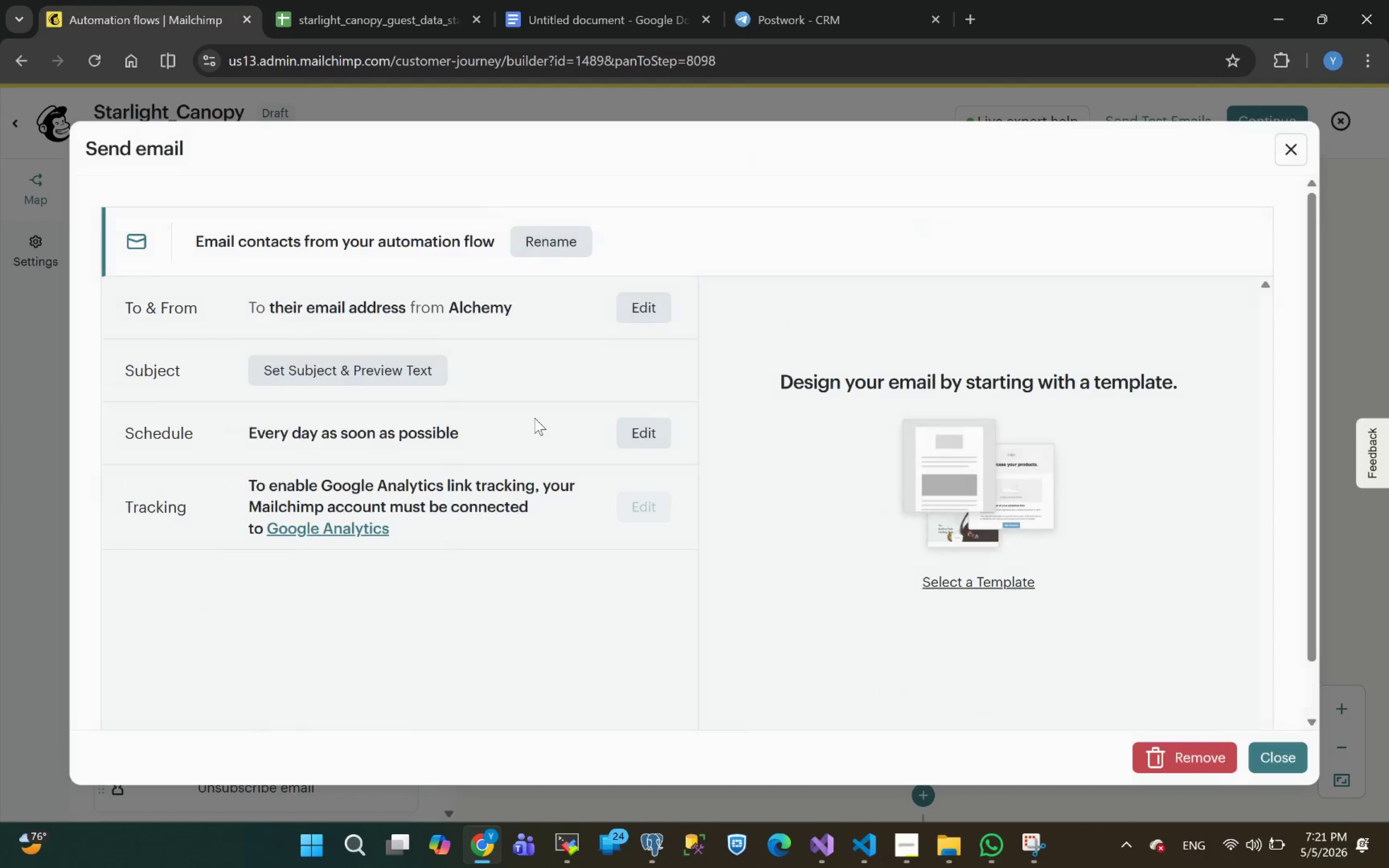 
left_click([557, 237])
 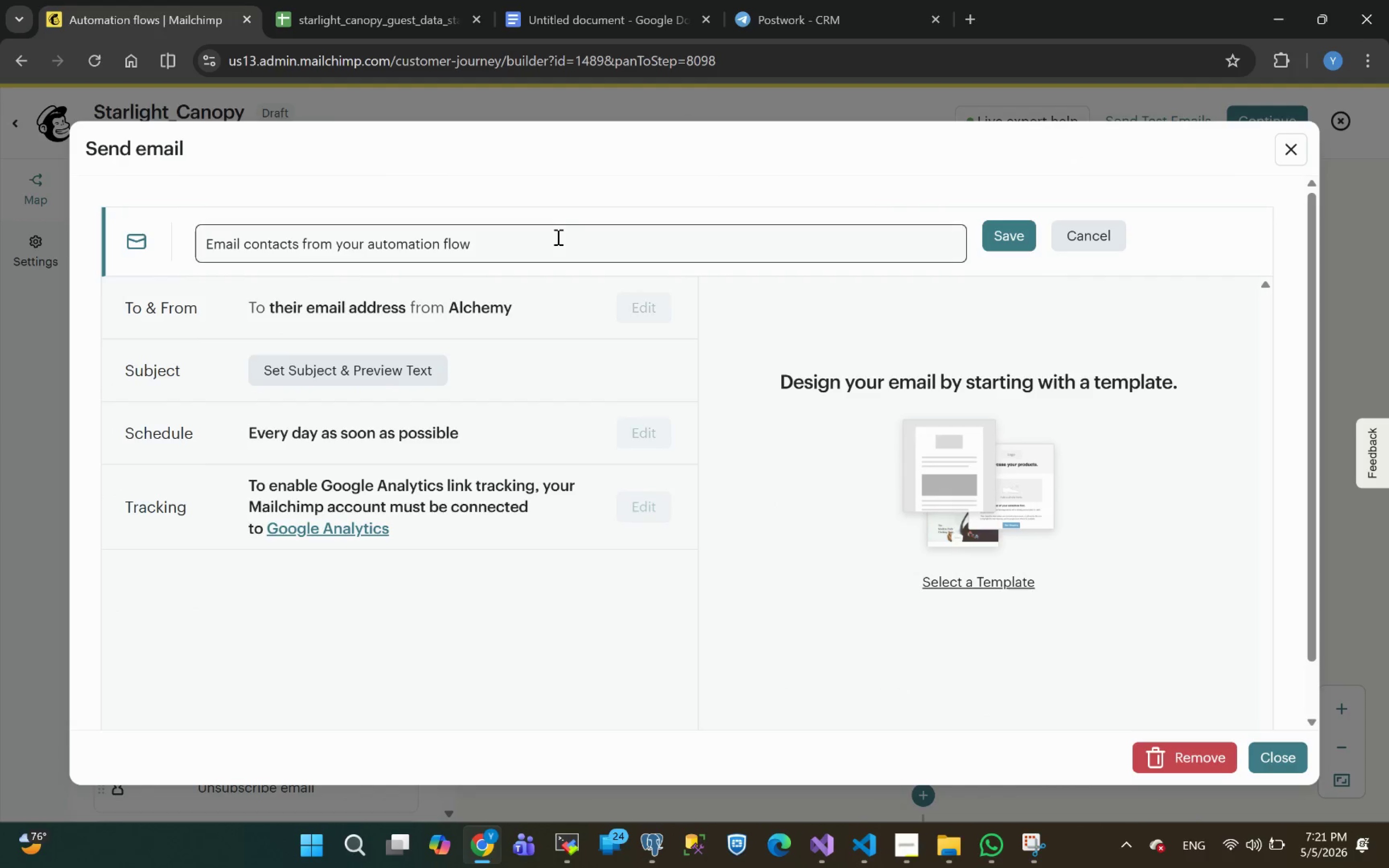 
left_click_drag(start_coordinate=[540, 238], to_coordinate=[0, 243])
 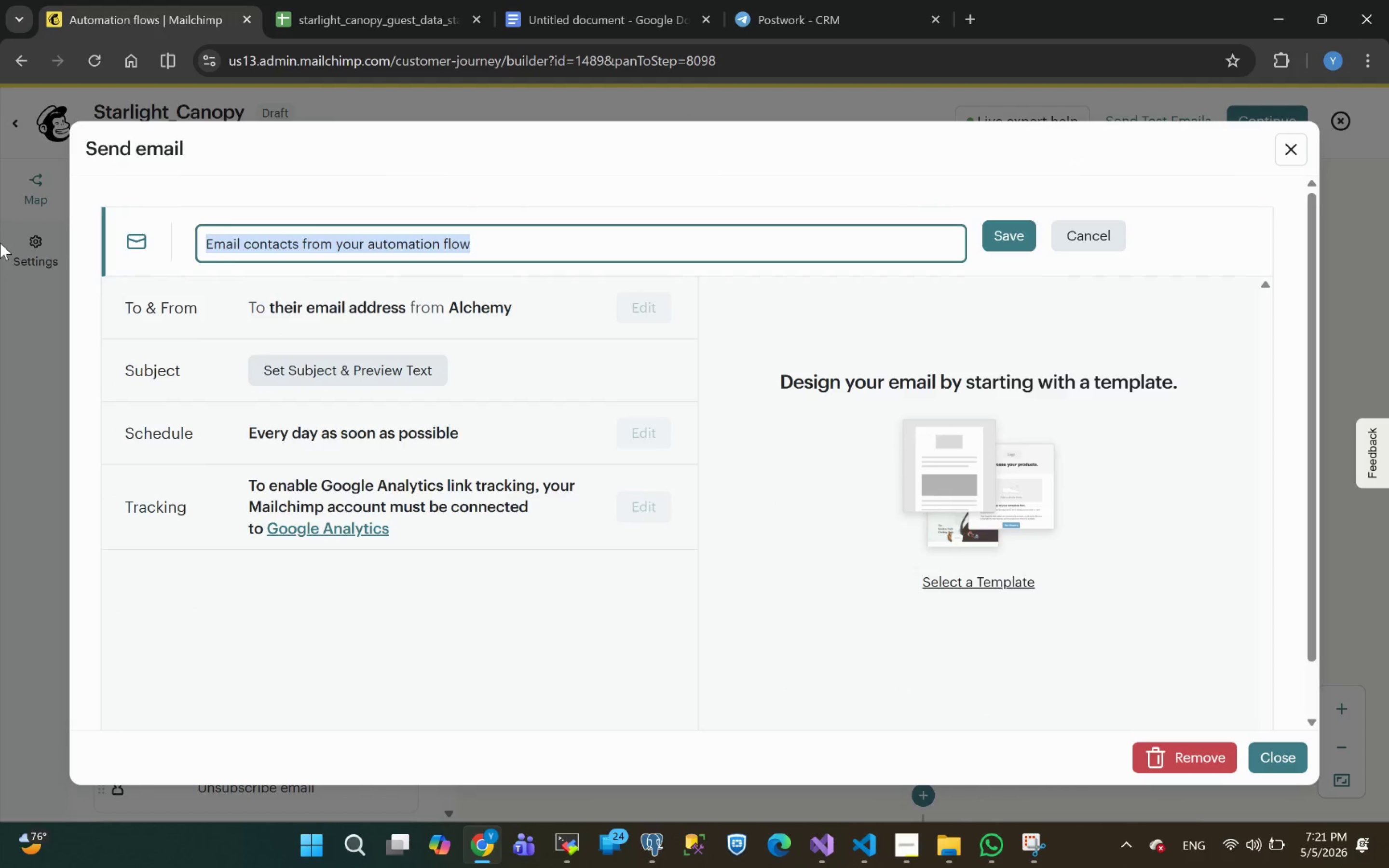 
key(Control+V)
 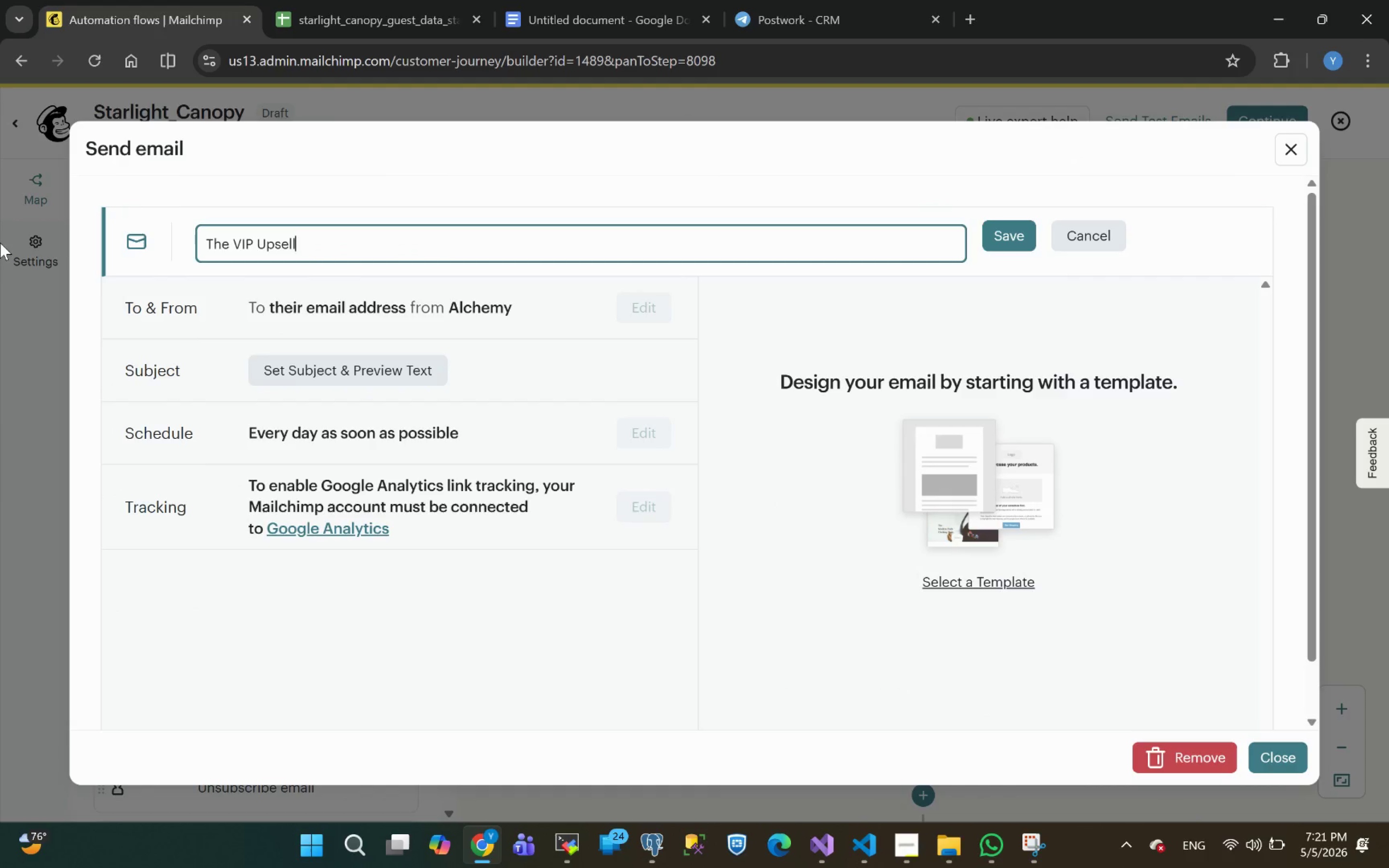 
left_click_drag(start_coordinate=[0, 243], to_coordinate=[45, 248])
 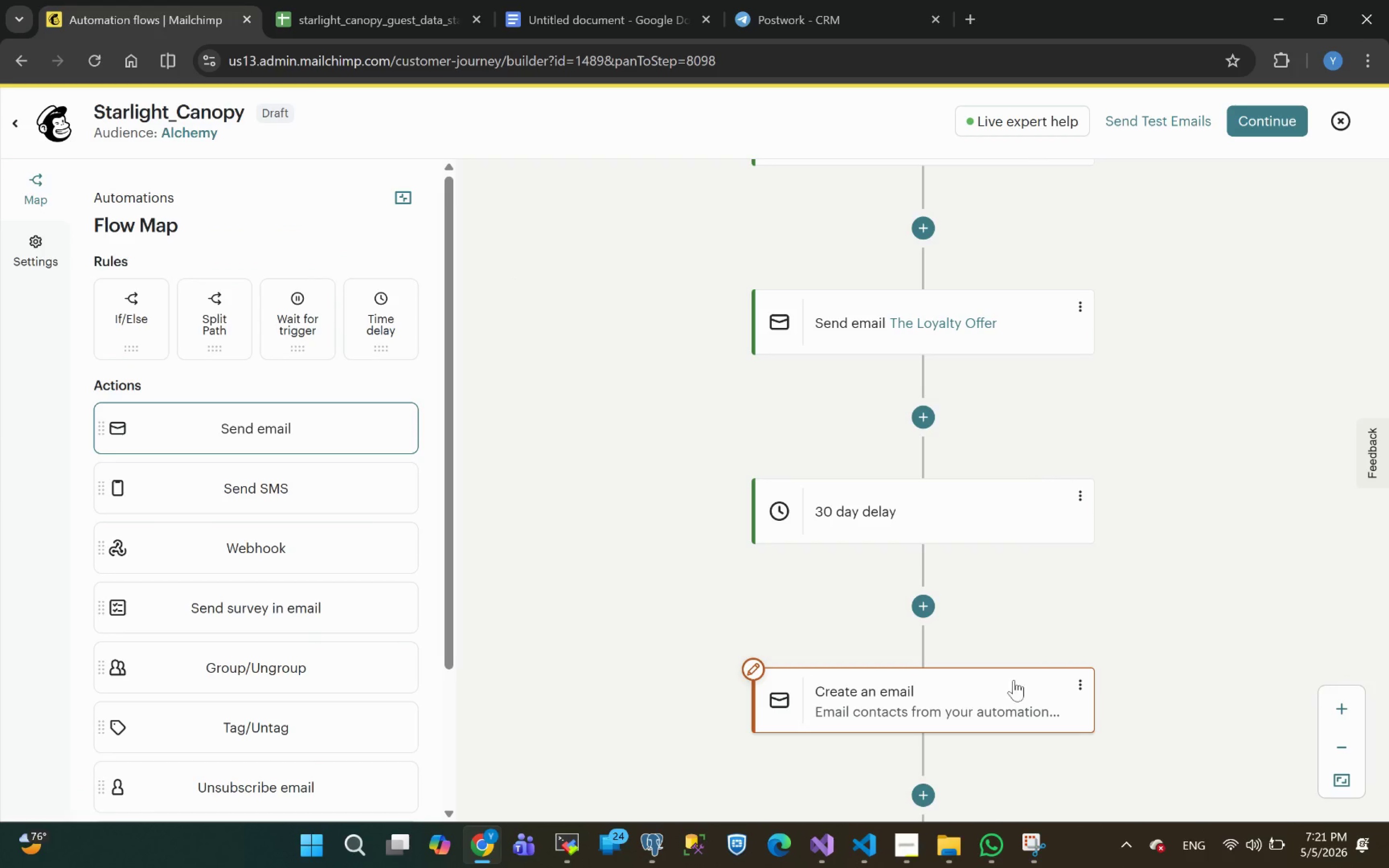 
left_click([1085, 684])
 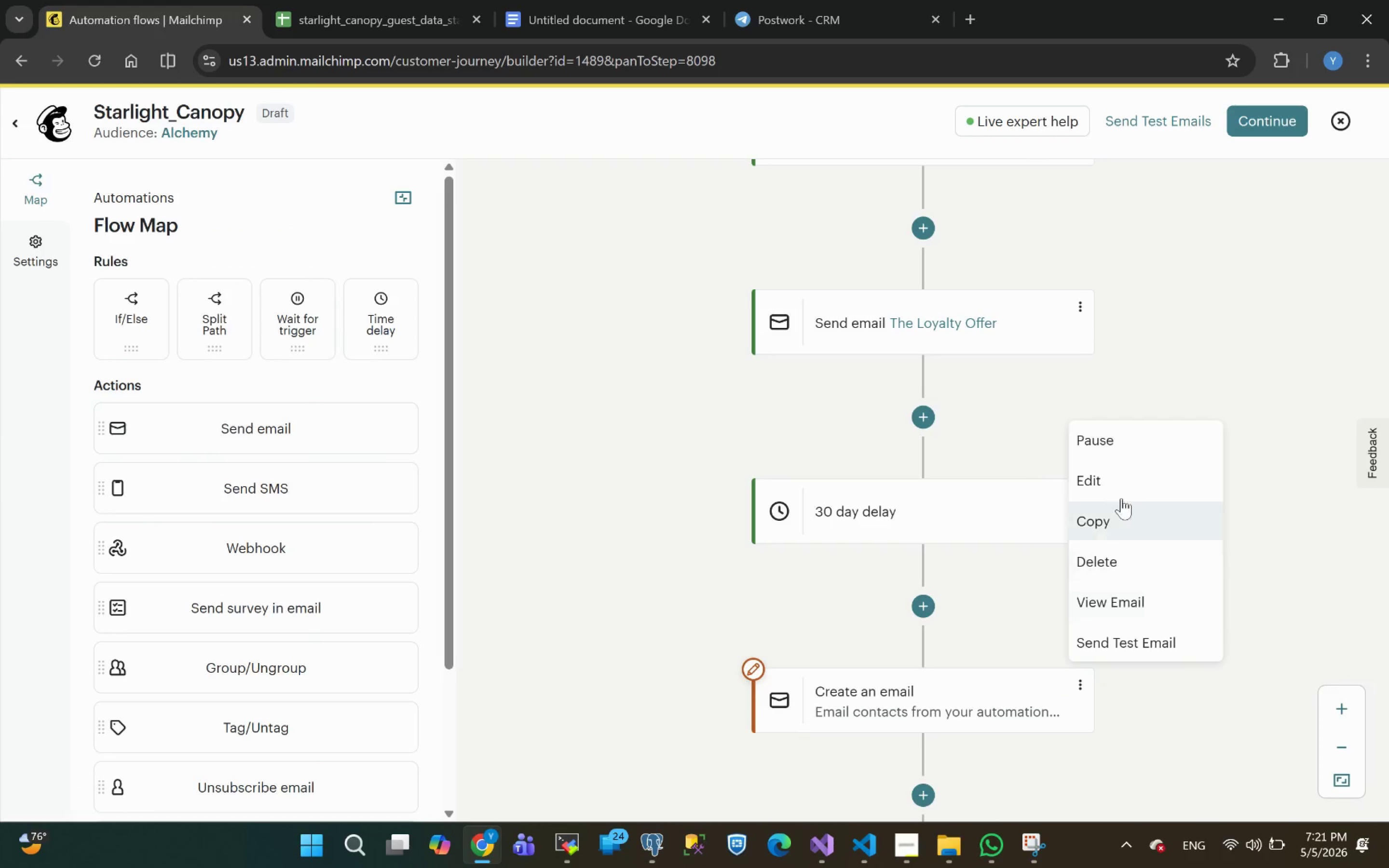 
left_click([1113, 486])
 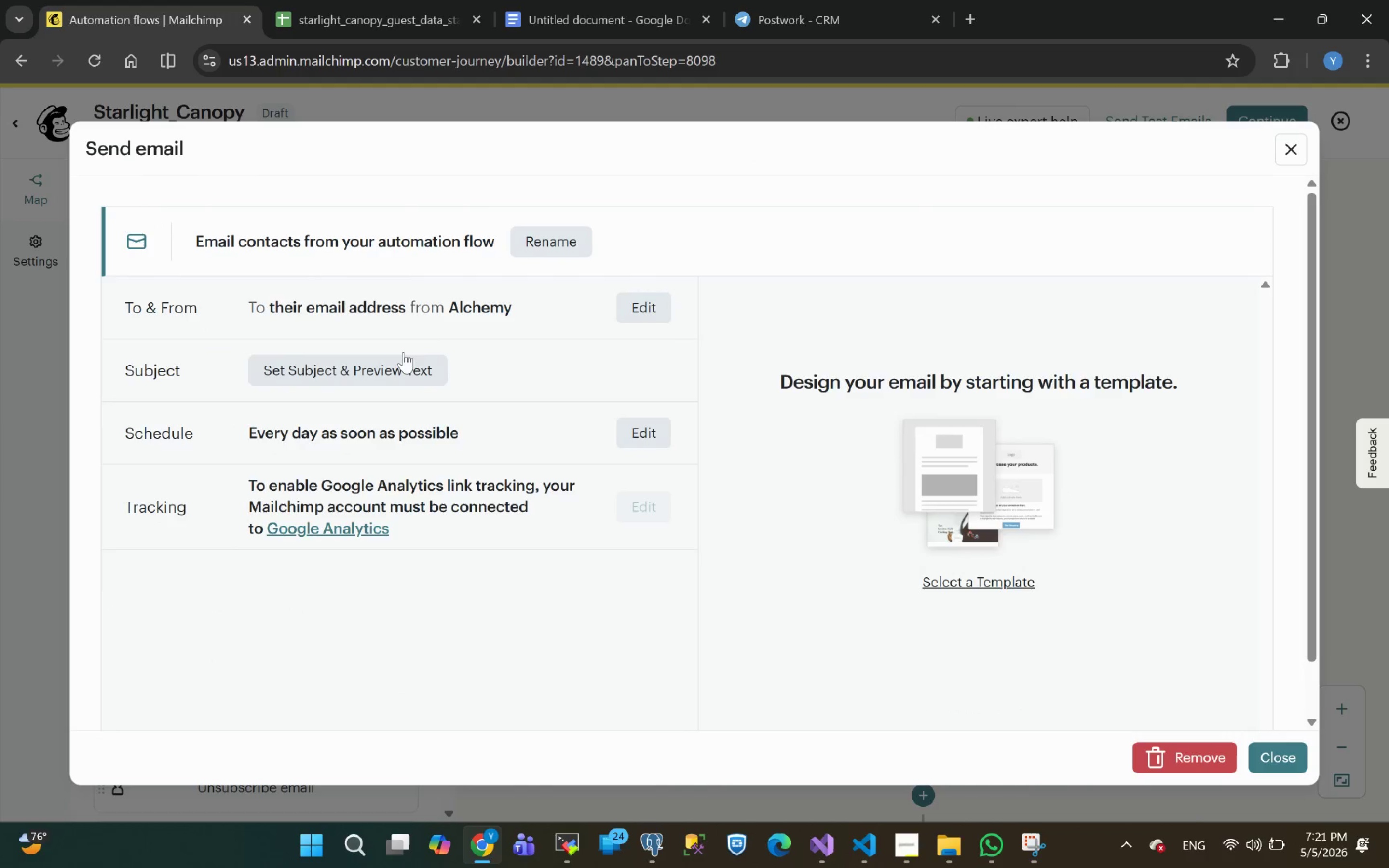 
left_click([550, 230])
 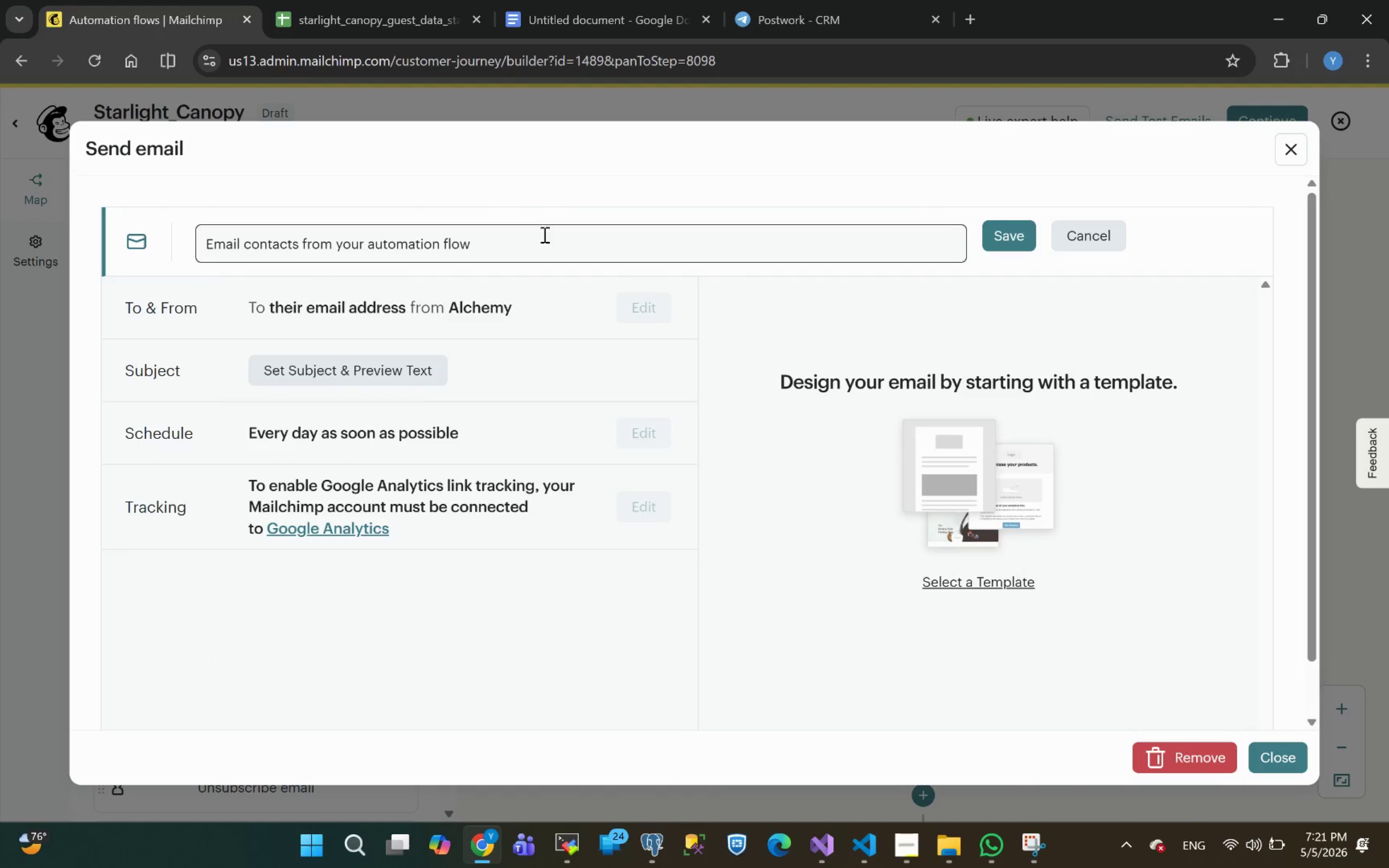 
left_click_drag(start_coordinate=[515, 243], to_coordinate=[0, 245])
 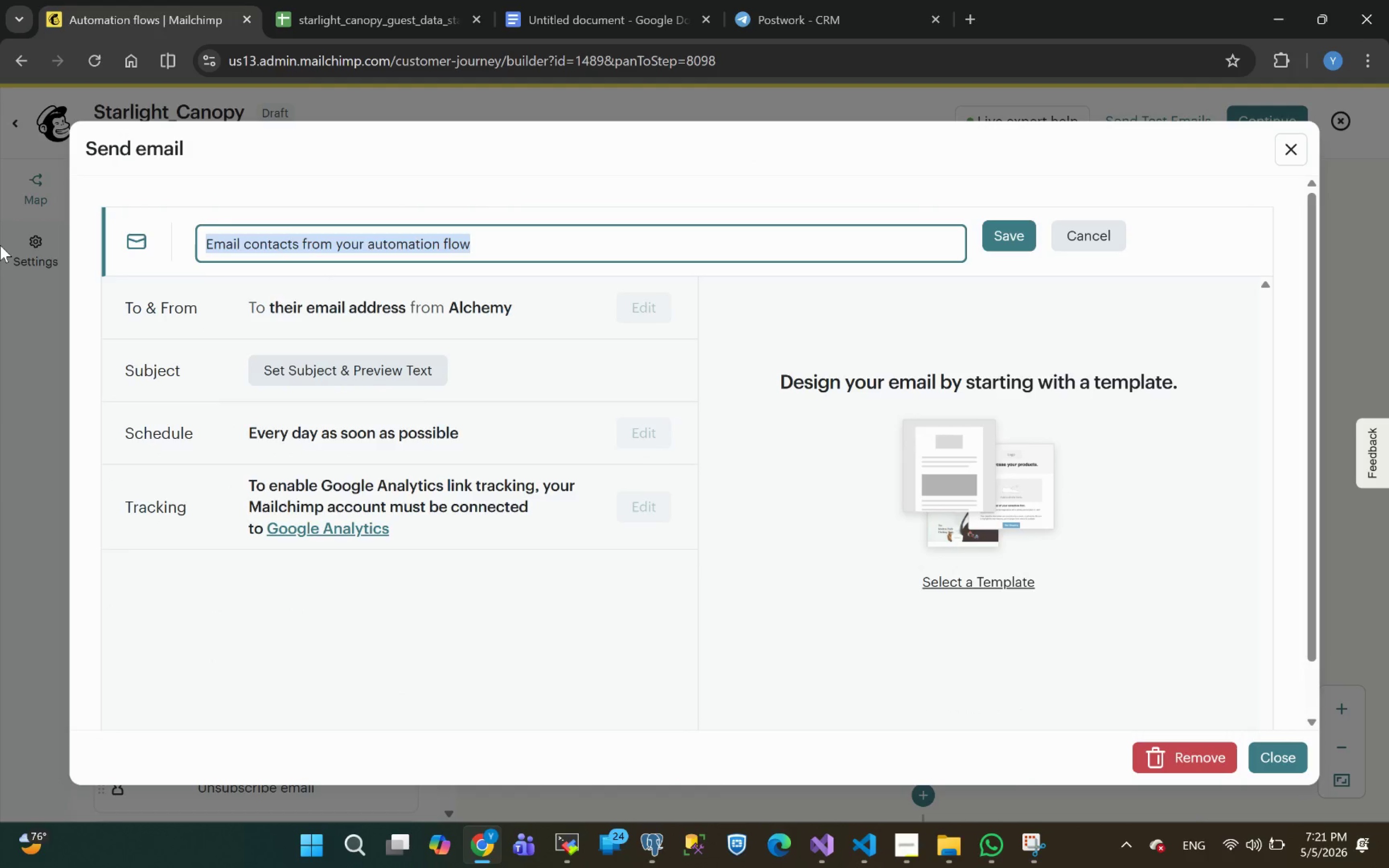 
key(Control+ControlLeft)
 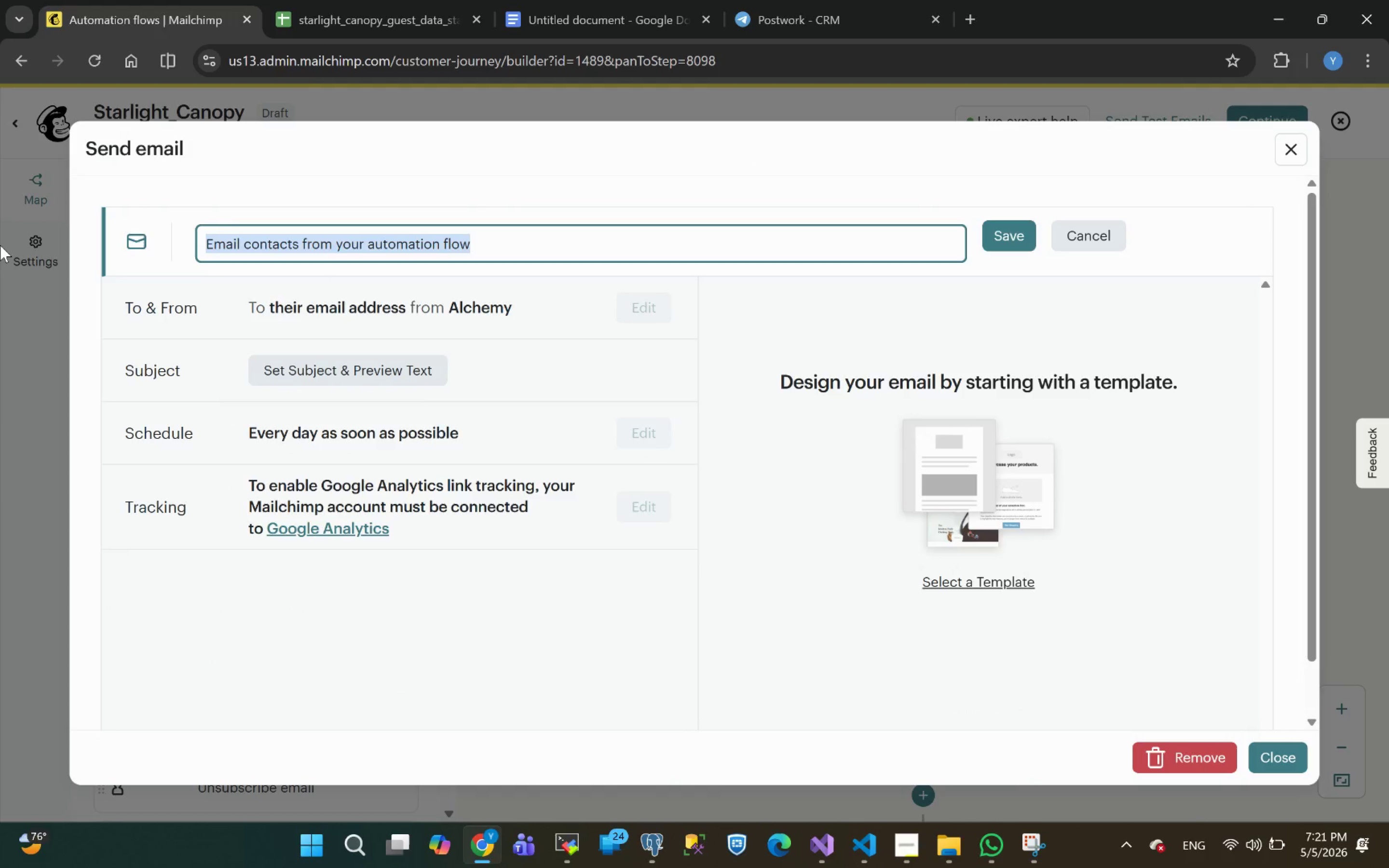 
key(Control+V)
 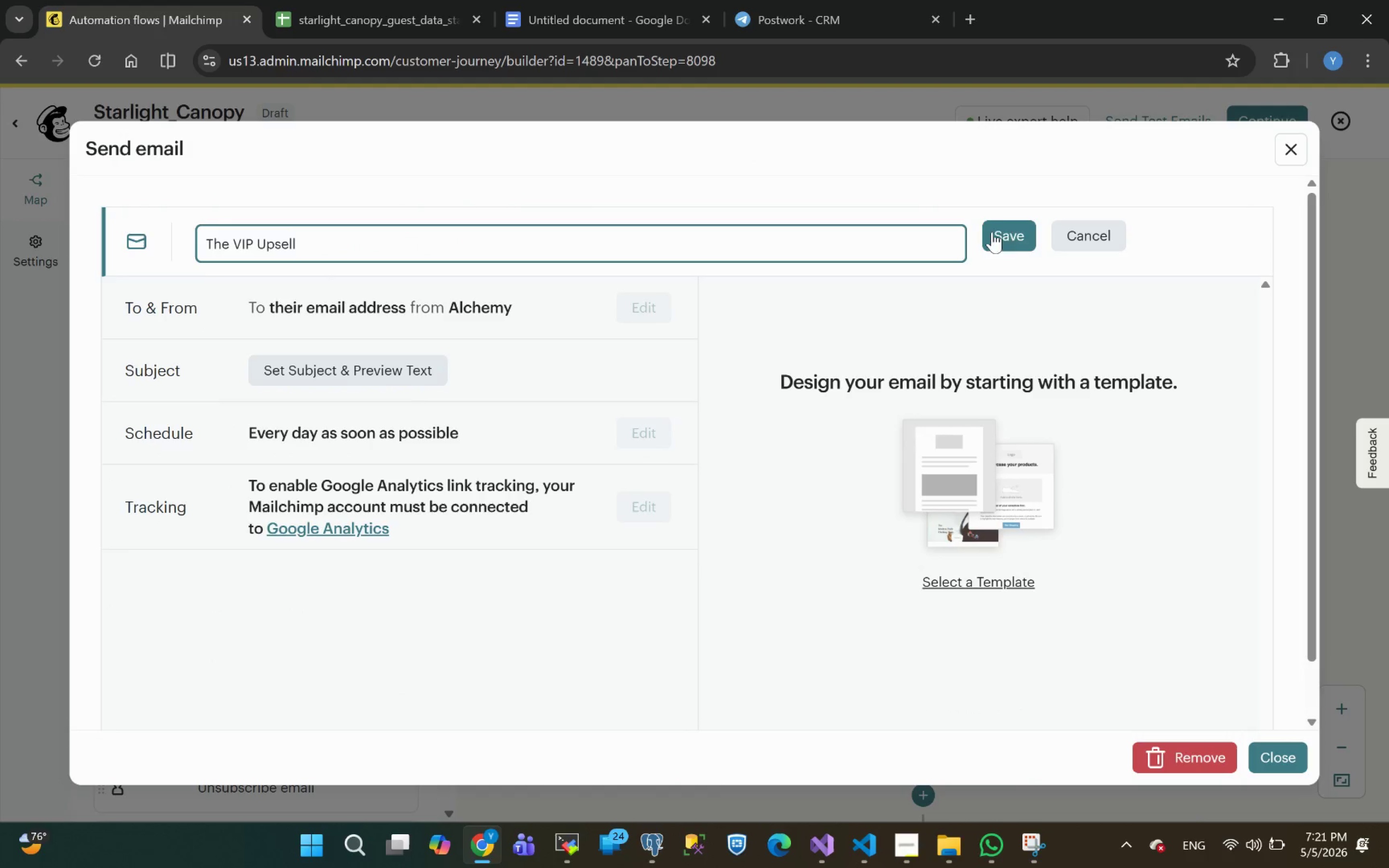 
left_click([1012, 234])
 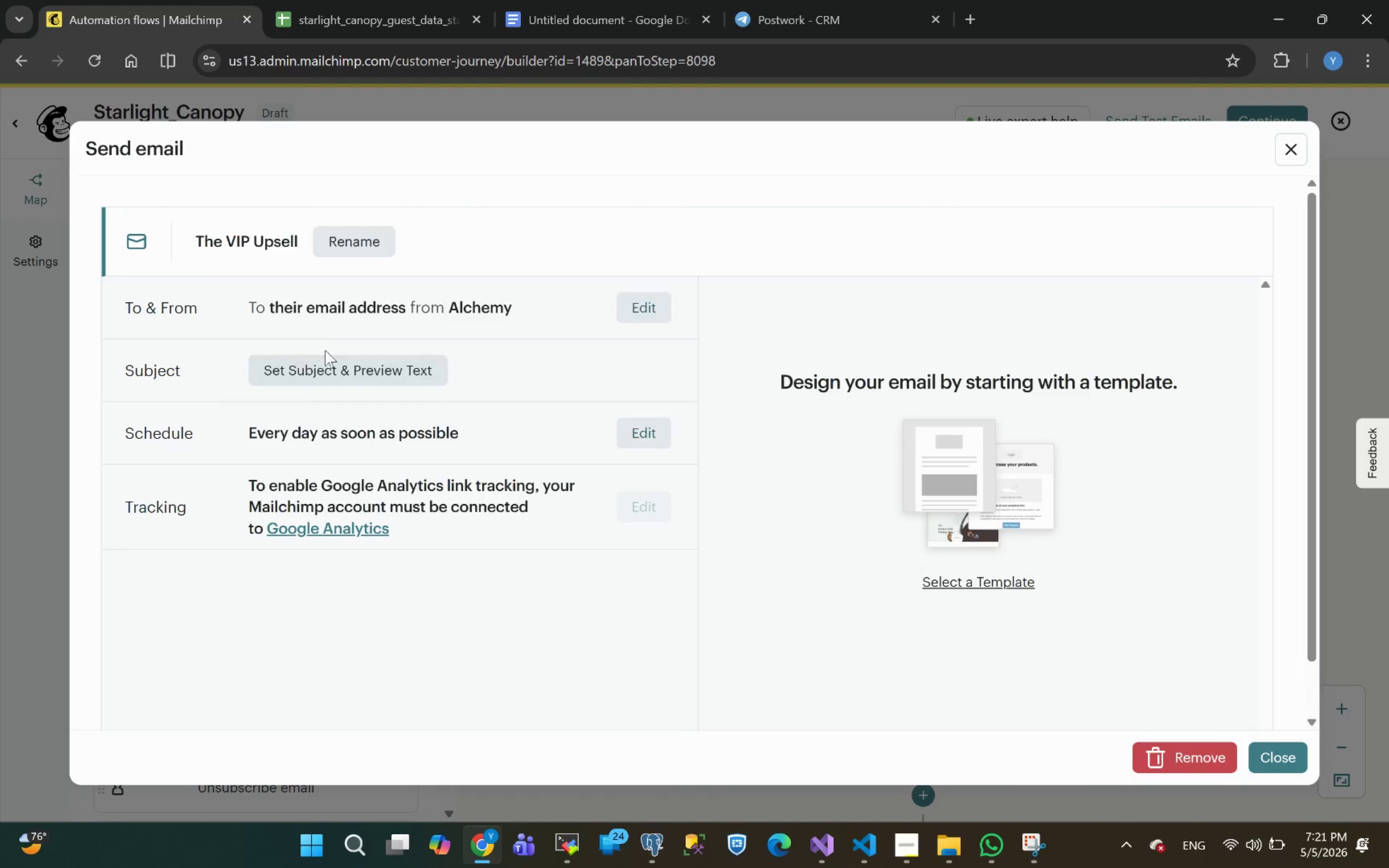 
left_click([378, 374])
 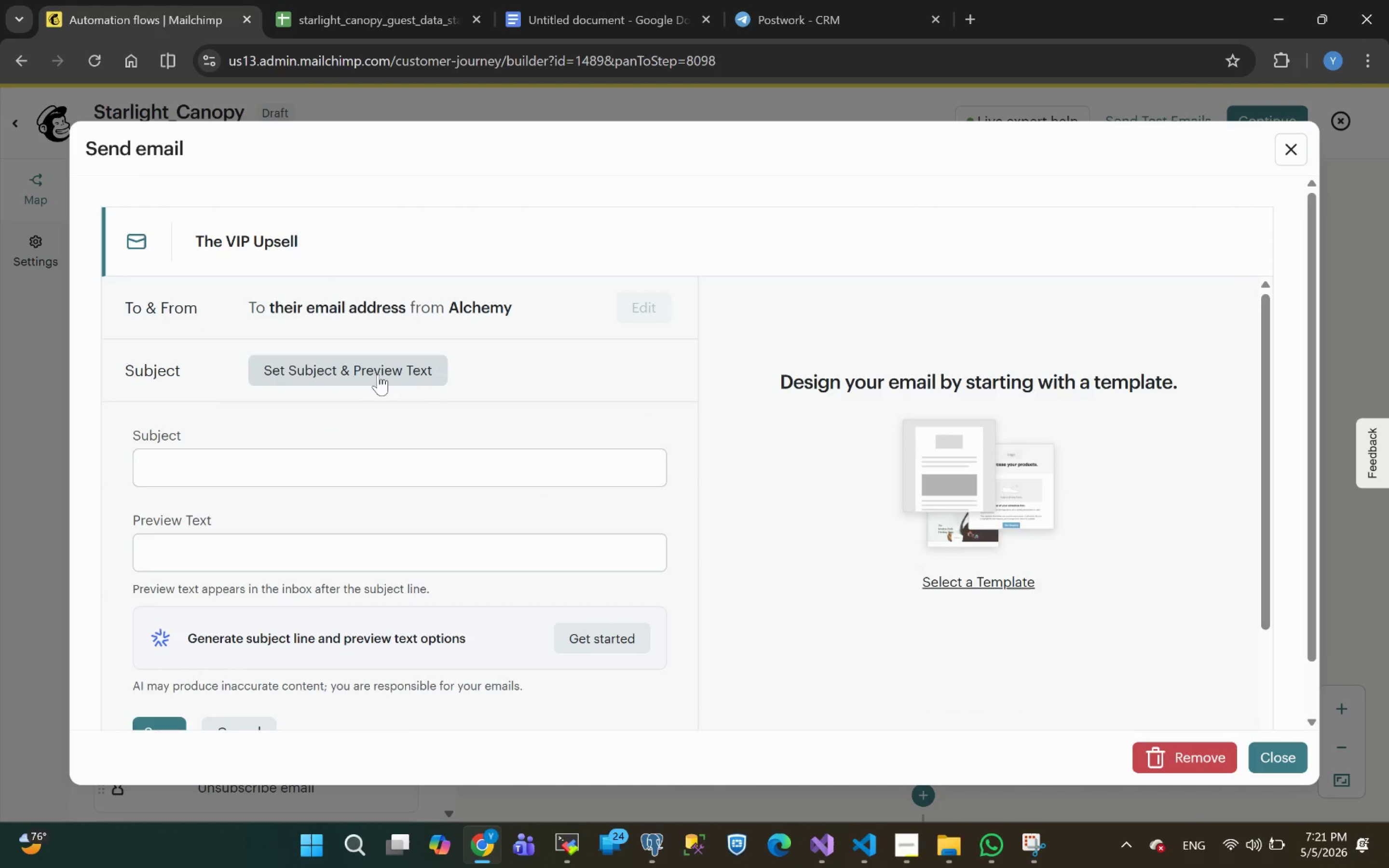 
wait(6.44)
 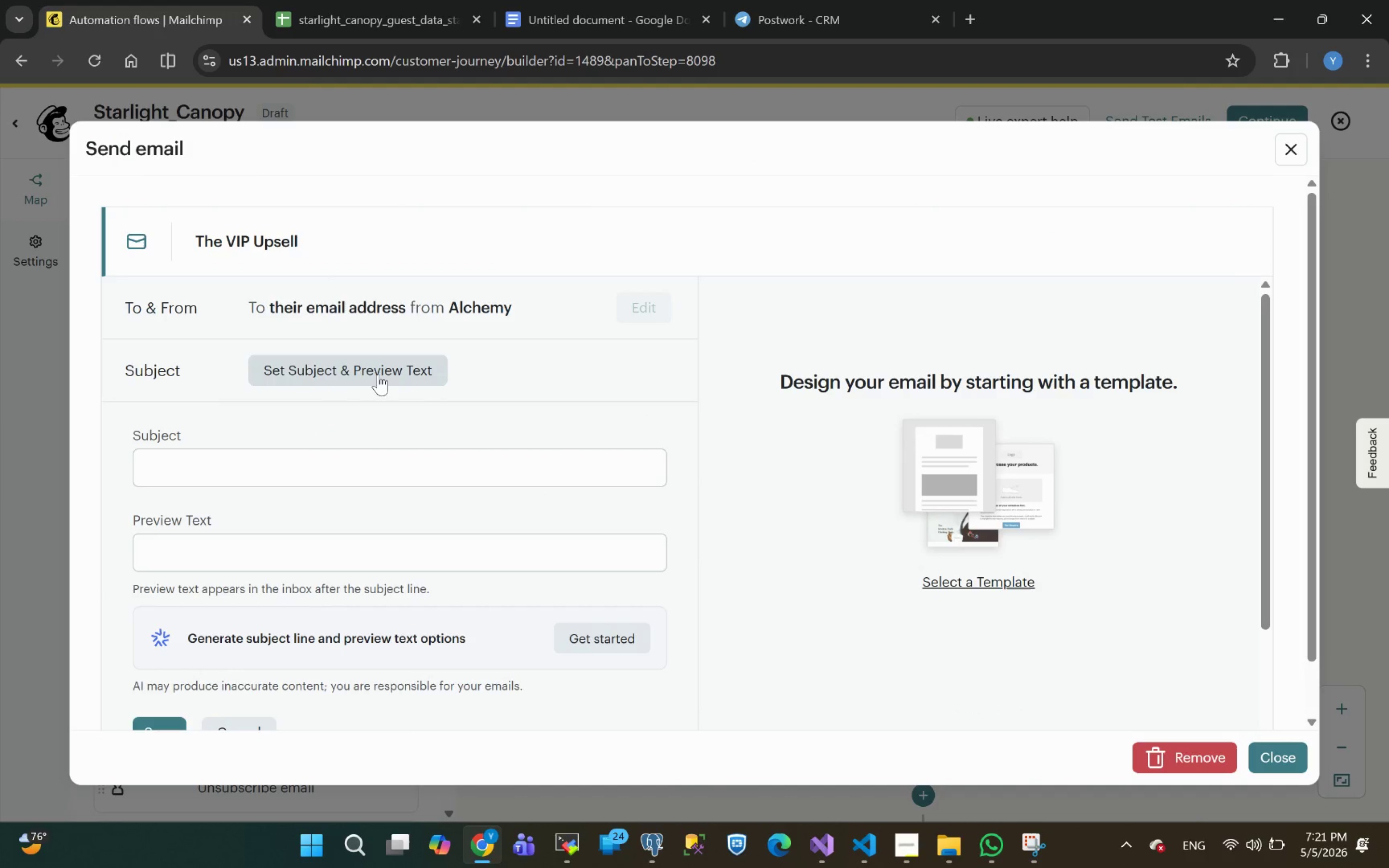 
left_click([242, 466])
 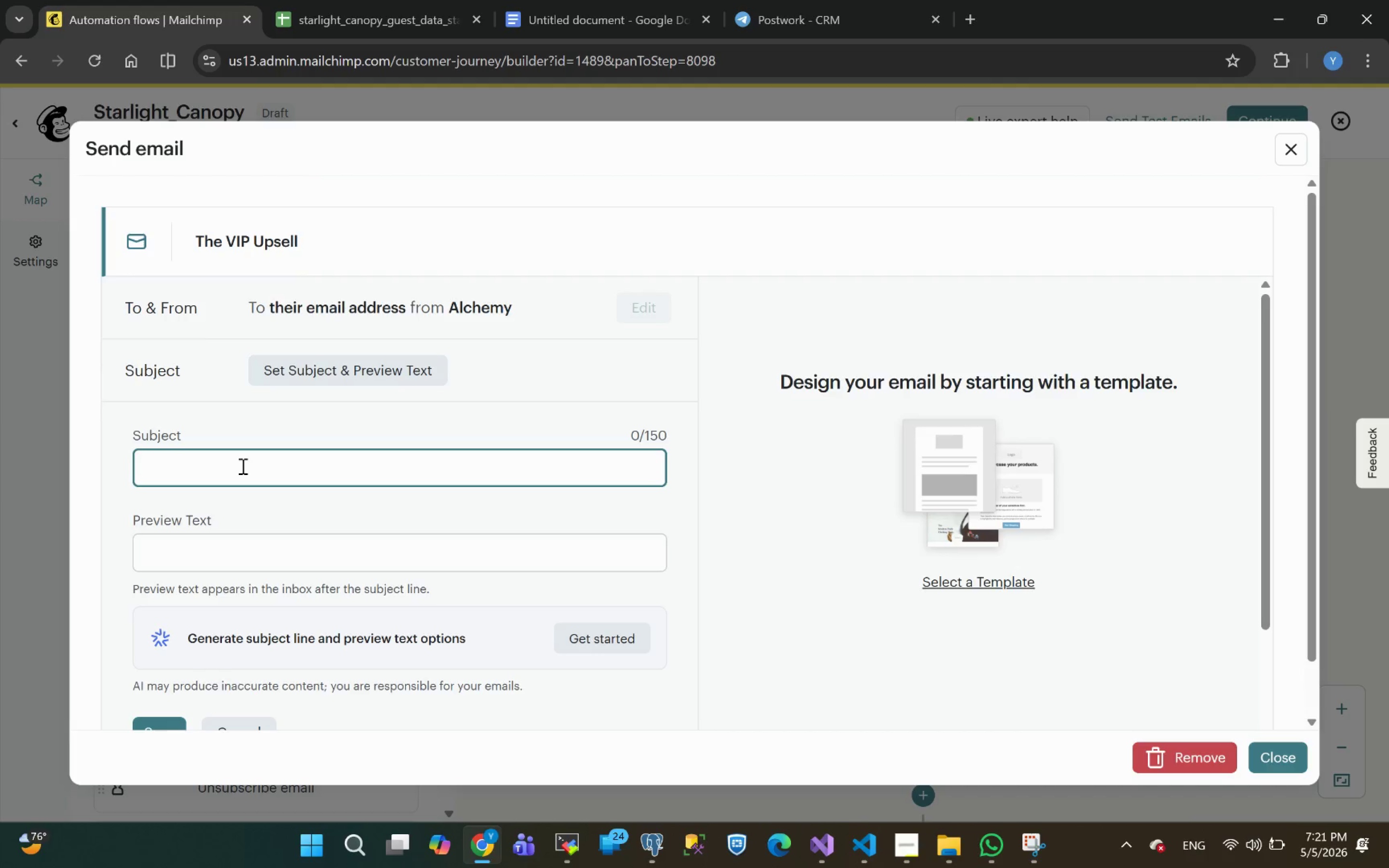 
type(Upgrat)
key(Backspace)
type(de Your Next Stay)
 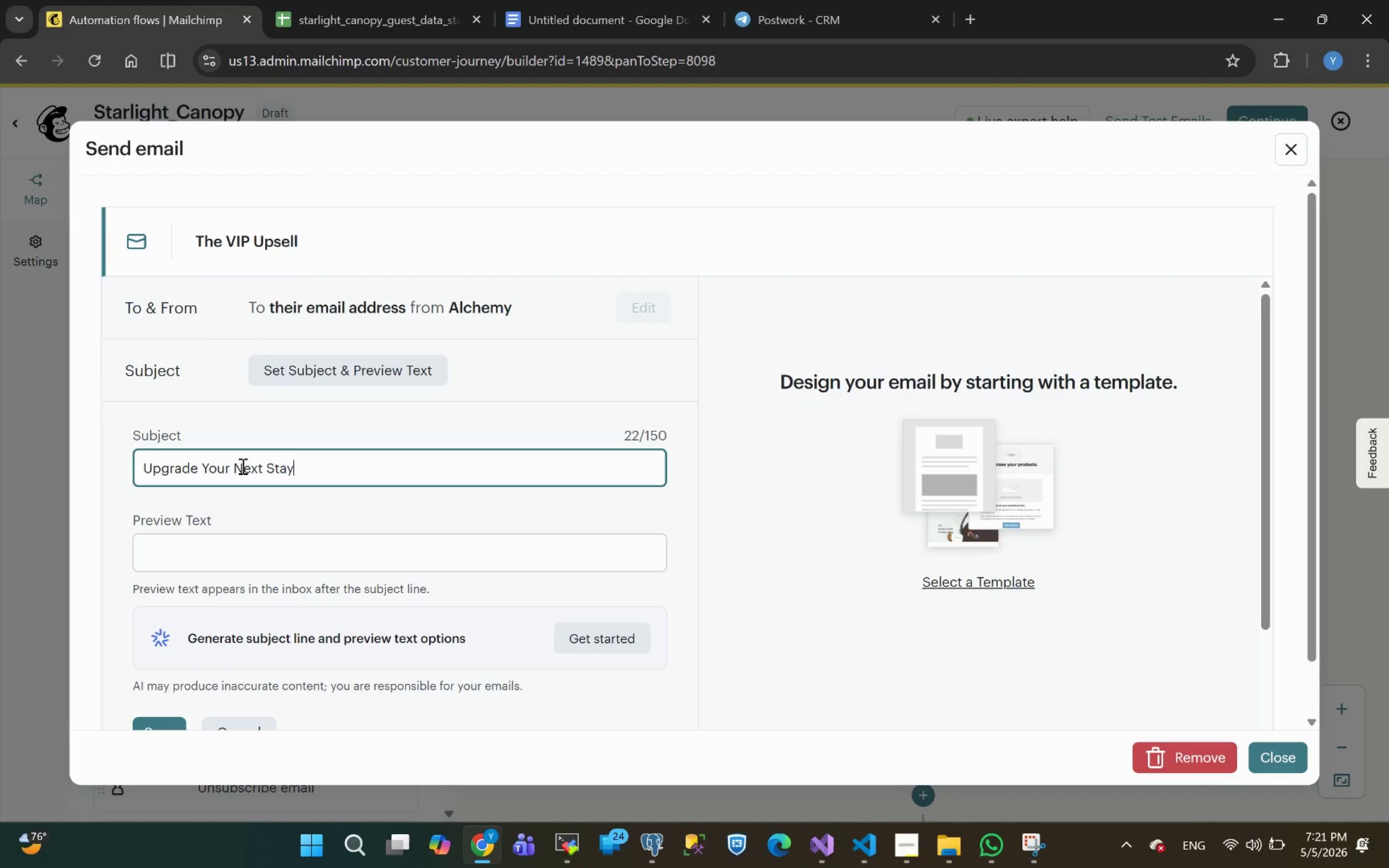 
left_click([223, 560])
 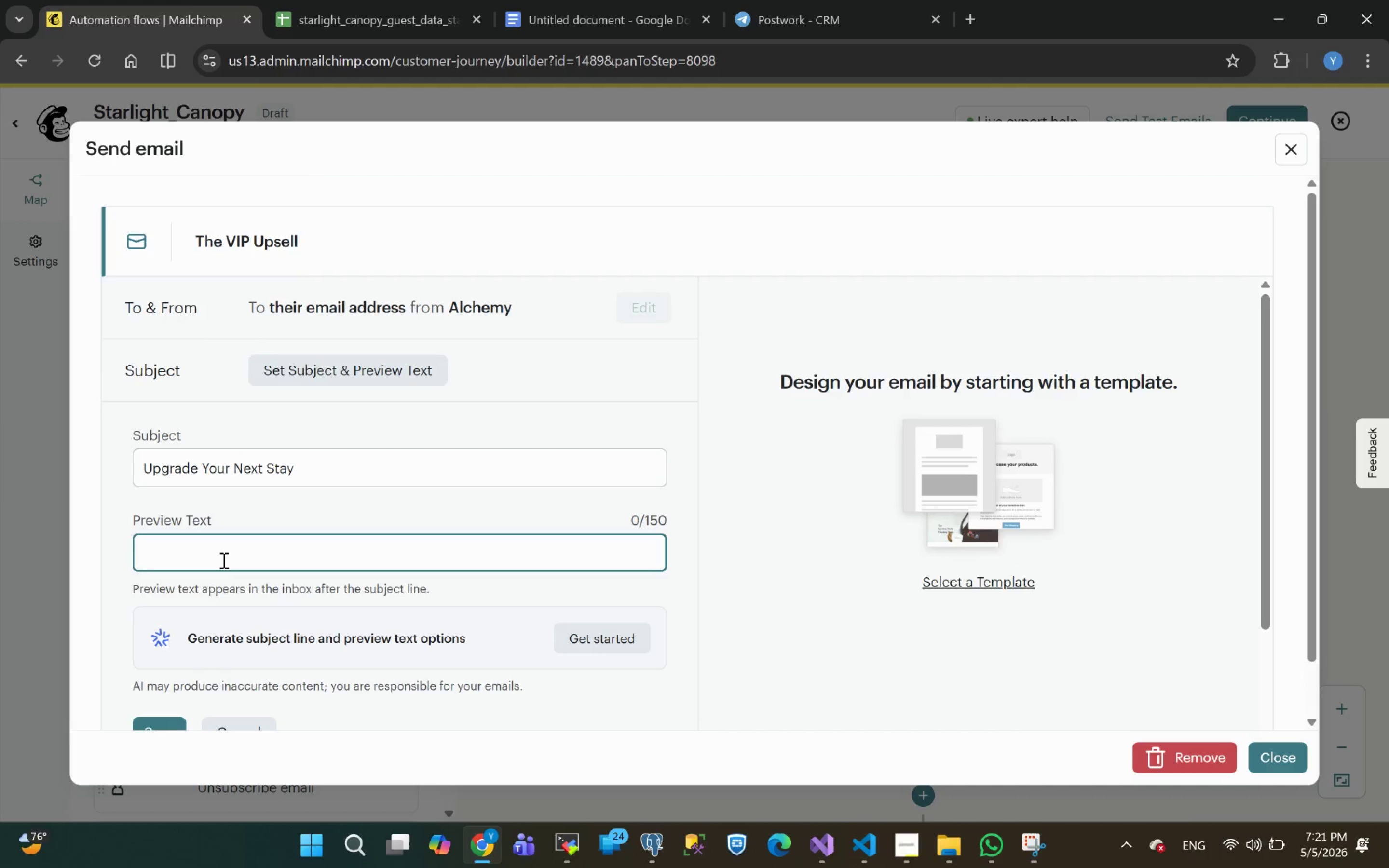 
type(Make Yo=)
key(Backspace)
key(Backspace)
key(Backspace)
type(your next stay )
 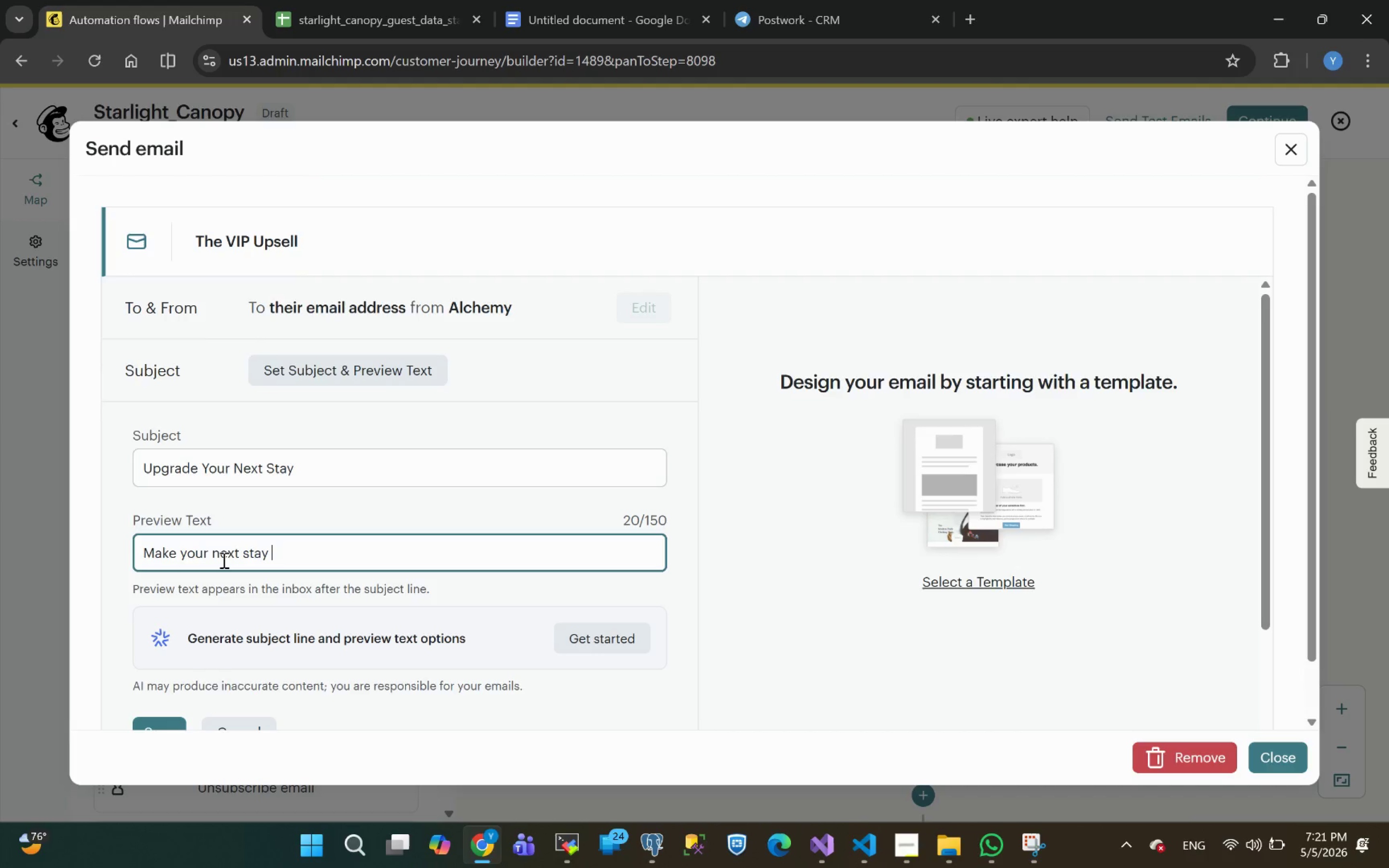 
key(Backspace)
key(Backspace)
key(Backspace)
key(Backspace)
key(Backspace)
type(escape unforgatt)
key(Backspace)
key(Backspace)
key(Backspace)
type(ettable )
key(Backspace)
 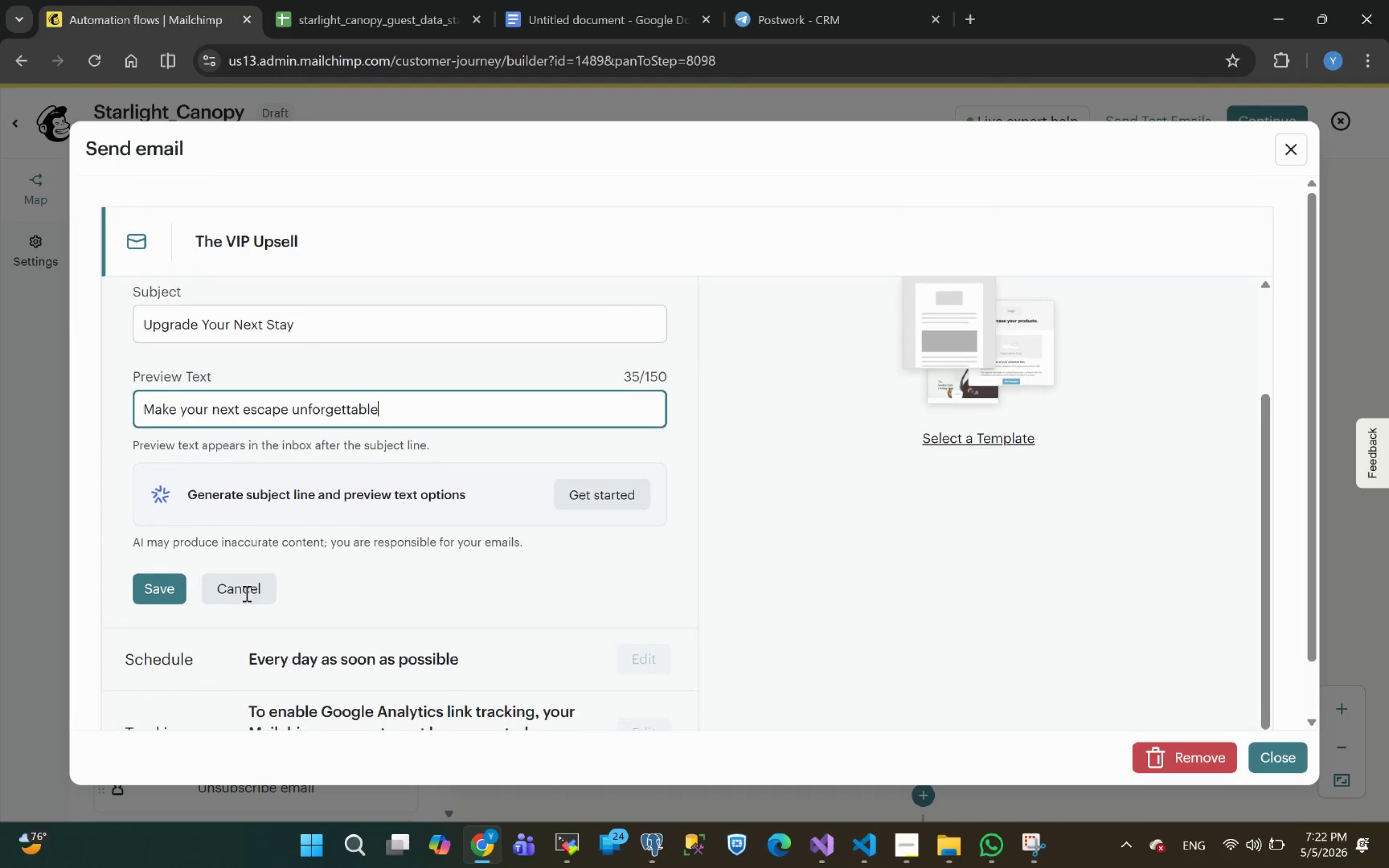 
left_click([167, 582])
 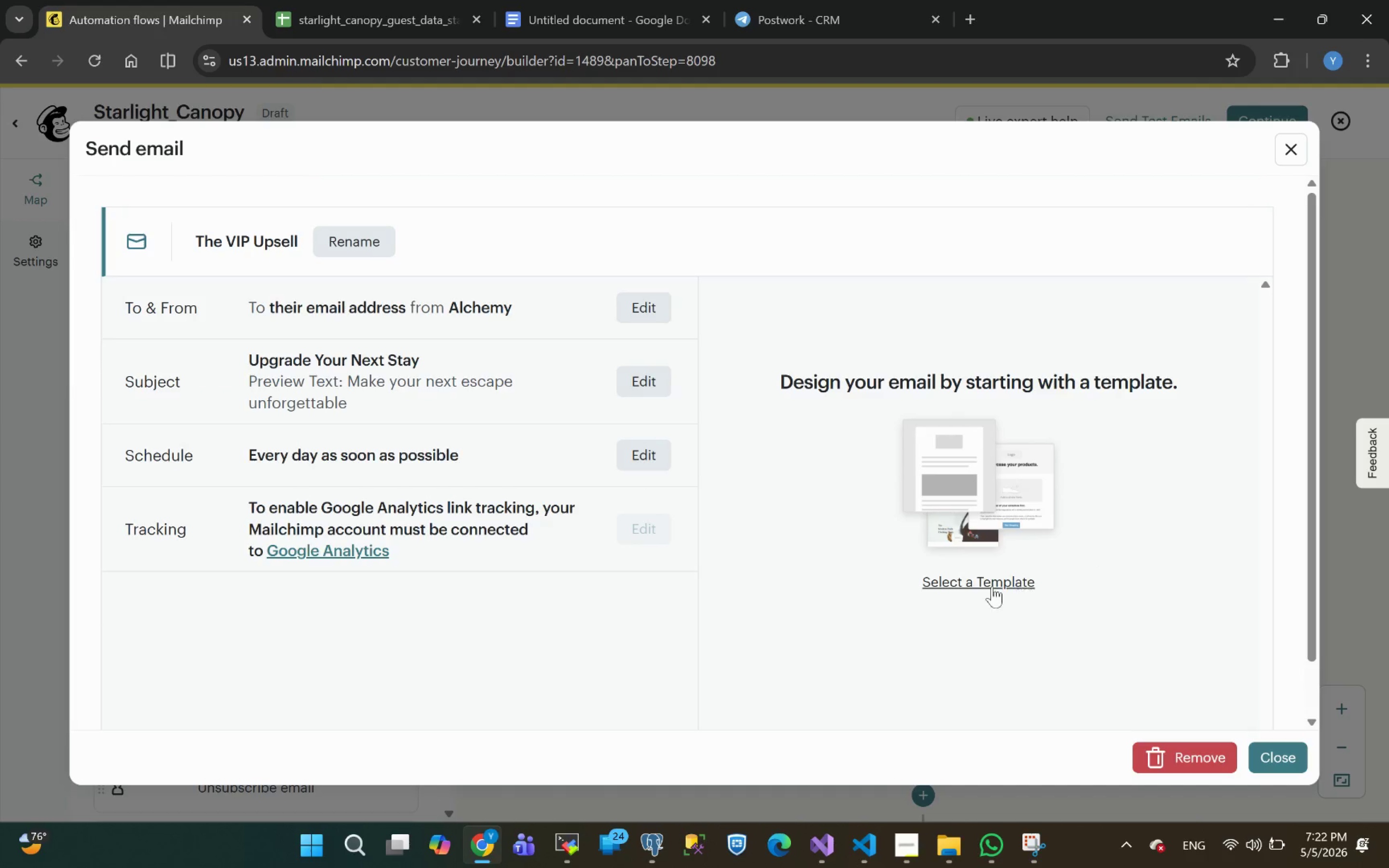 
left_click([987, 584])
 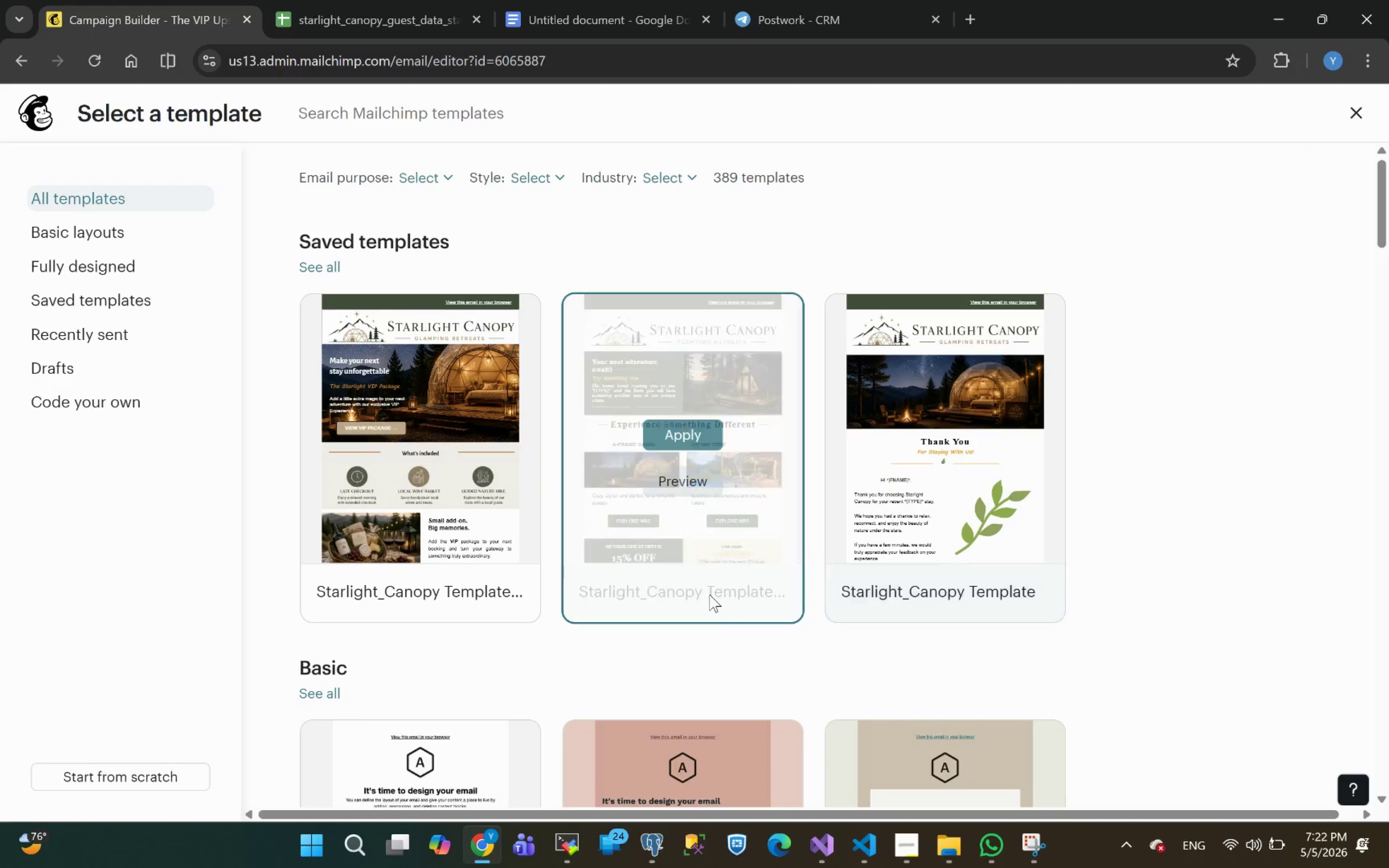 
wait(10.12)
 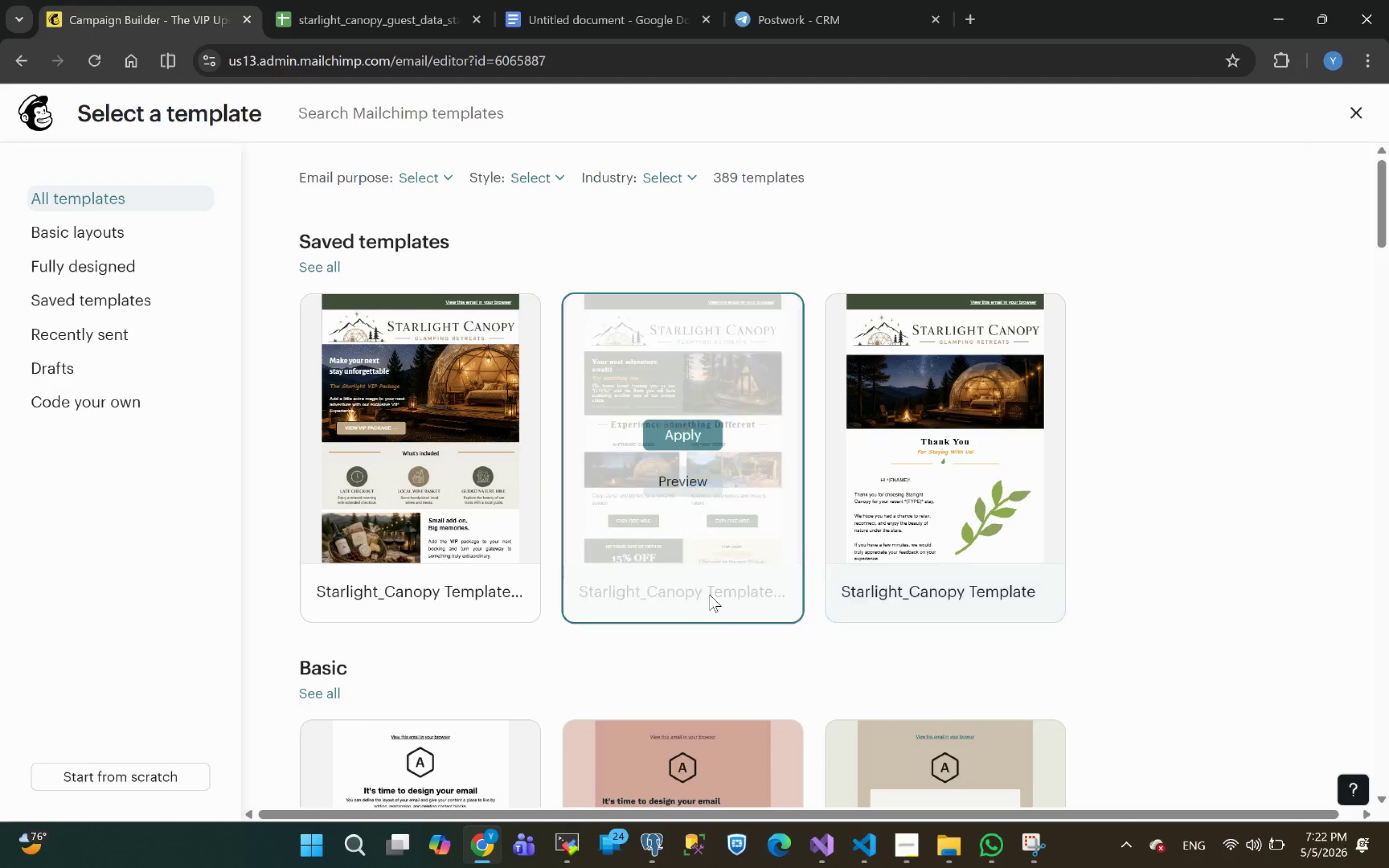 
left_click([422, 484])
 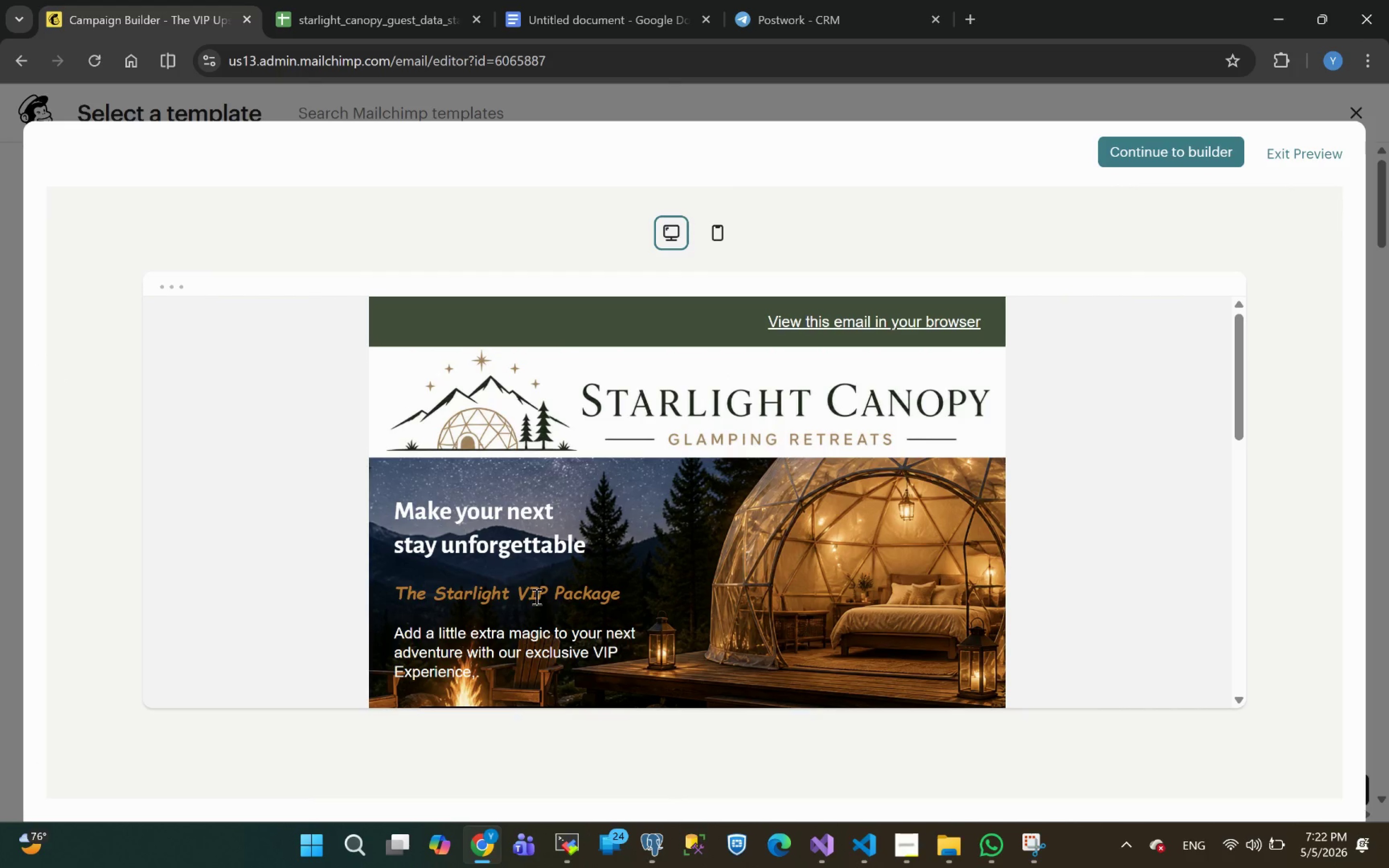 
wait(5.07)
 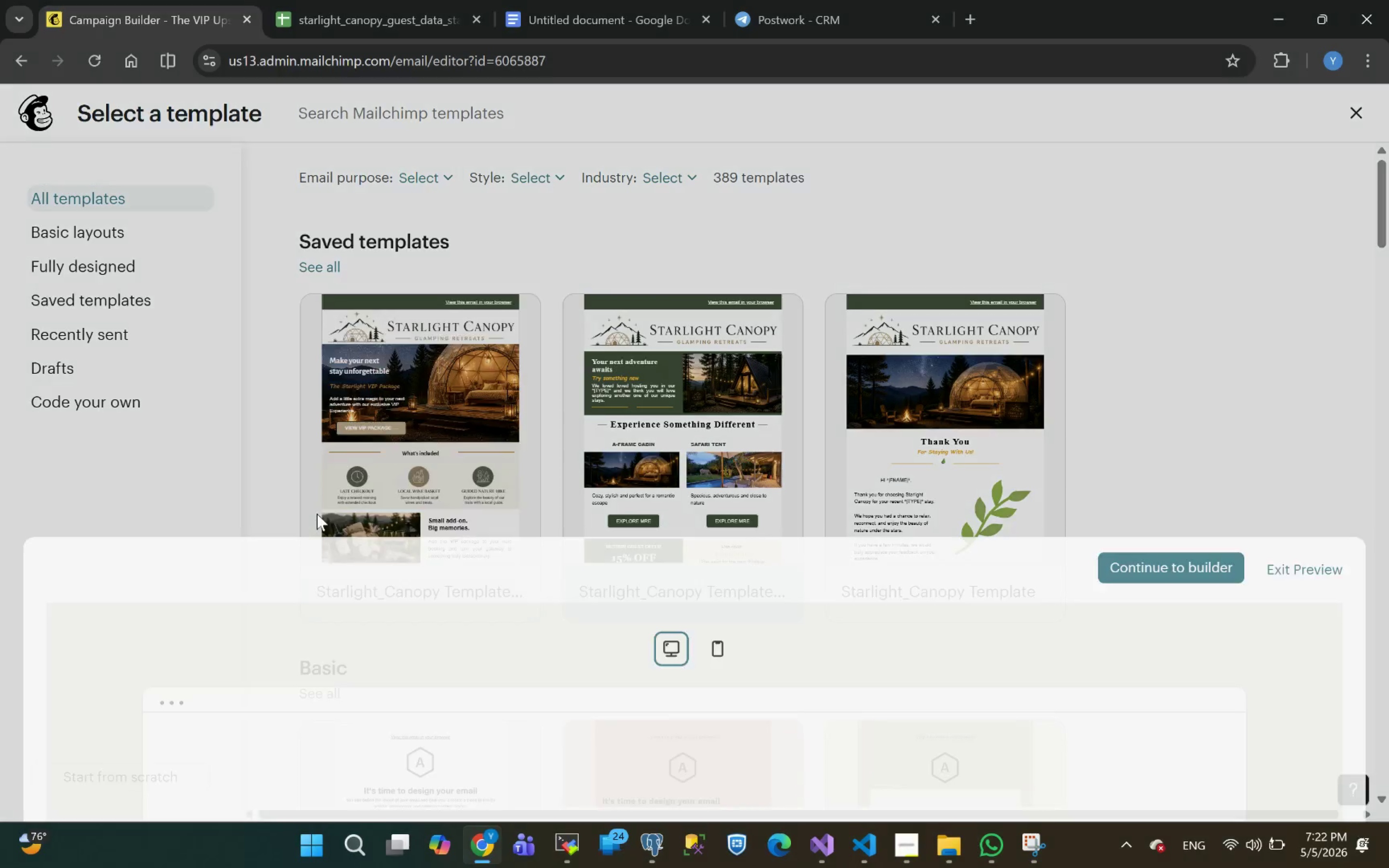 
left_click([529, 551])
 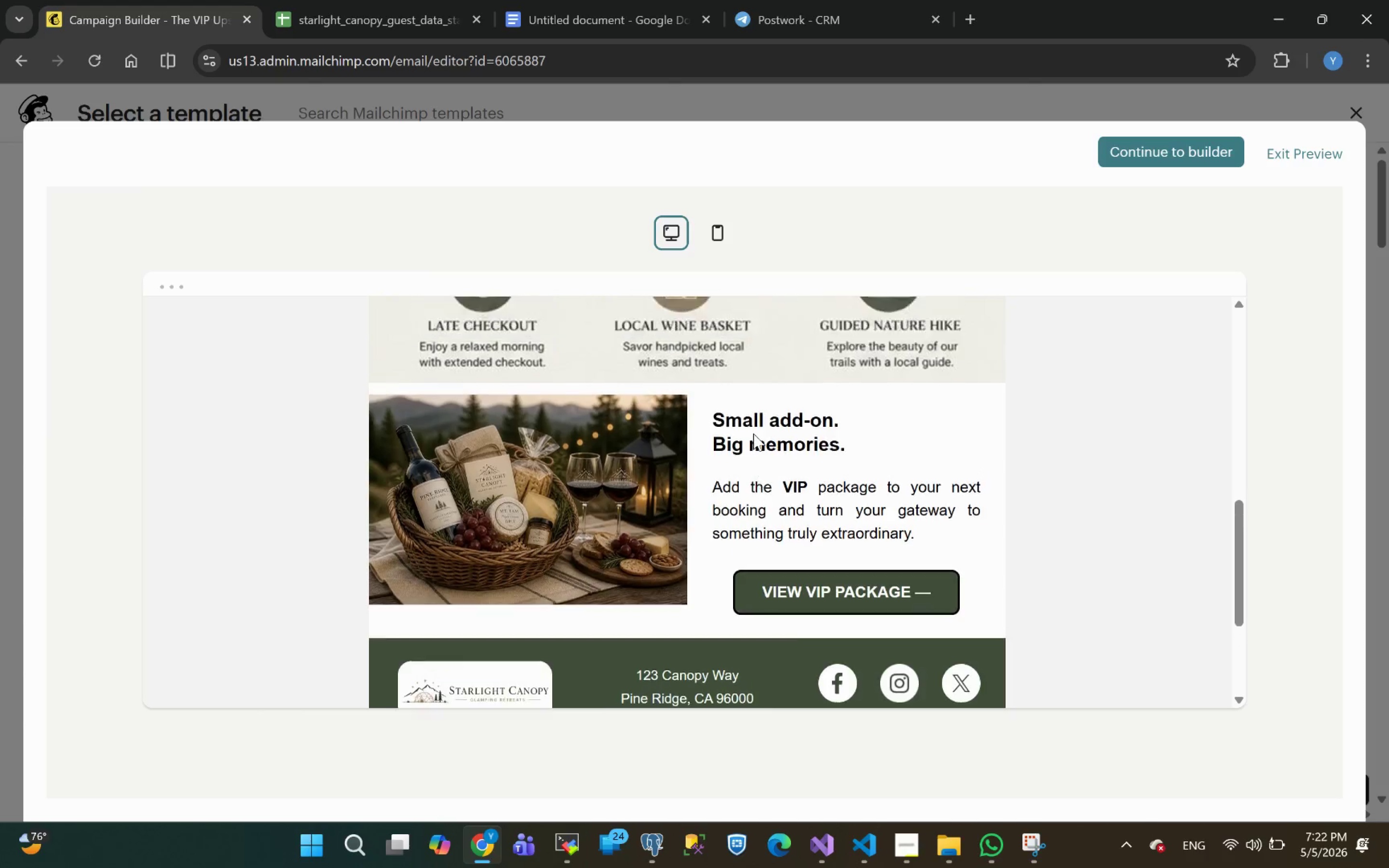 
wait(13.6)
 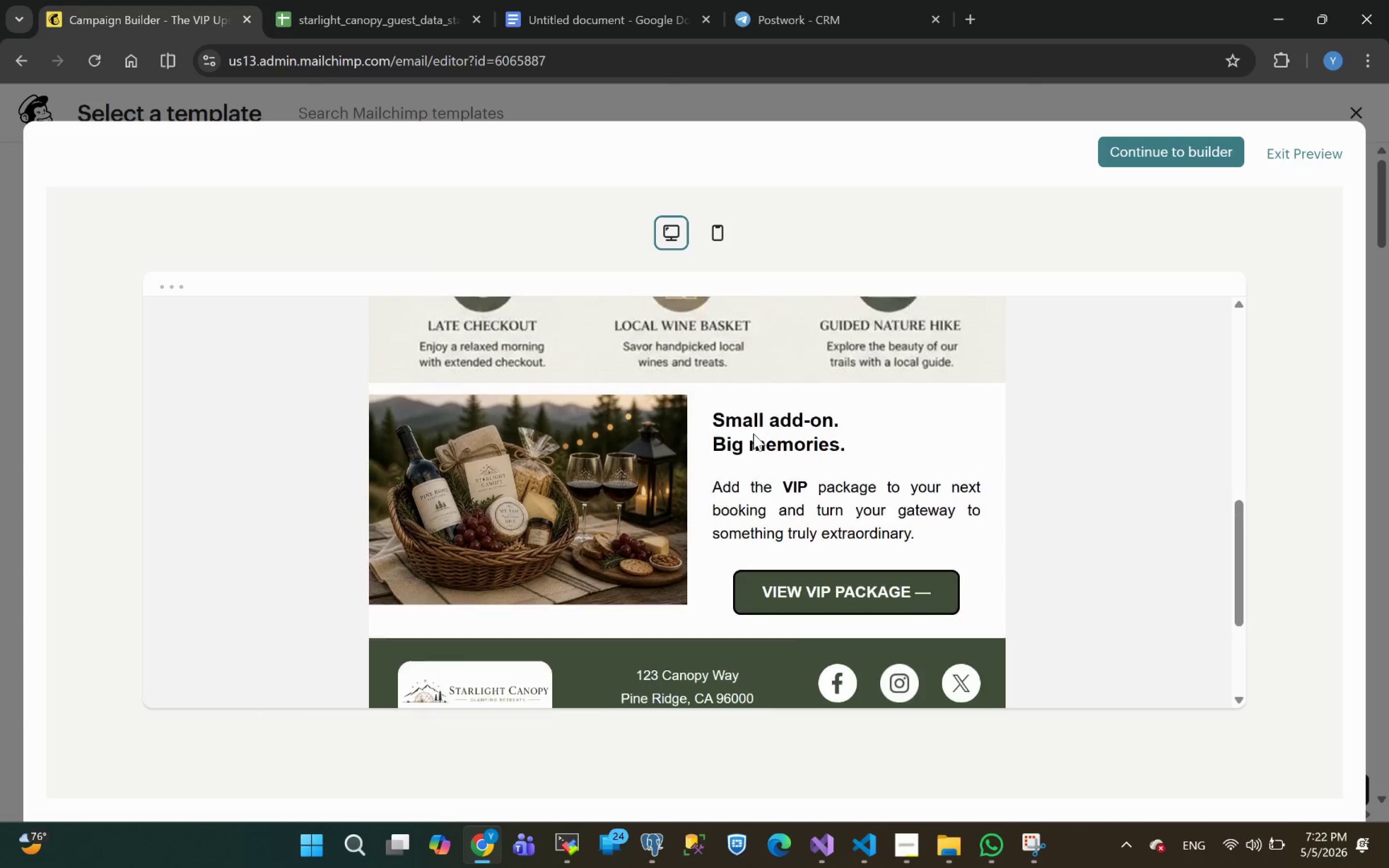 
left_click([1161, 150])